 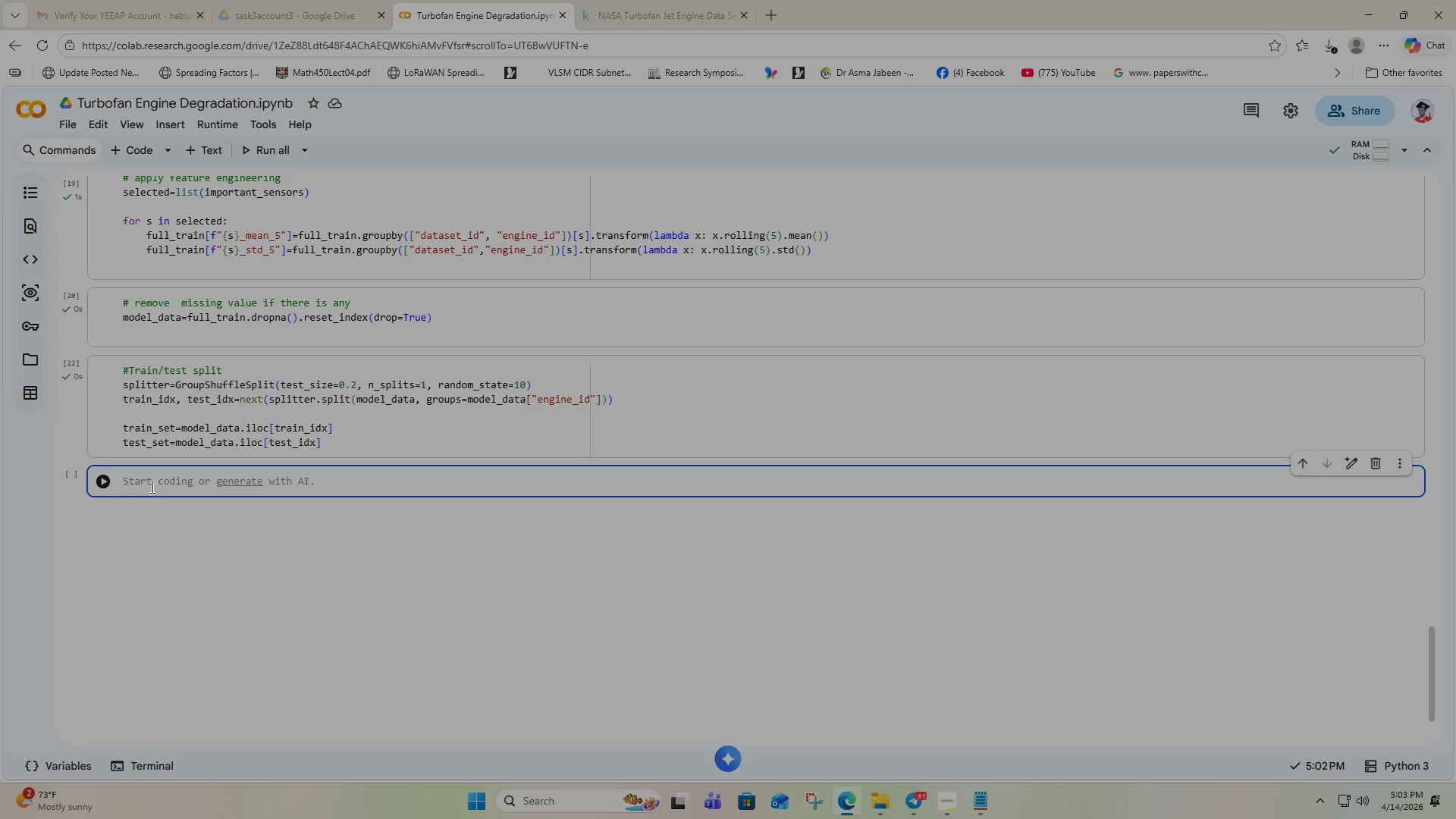 
type(# let me train Random Forest model)
 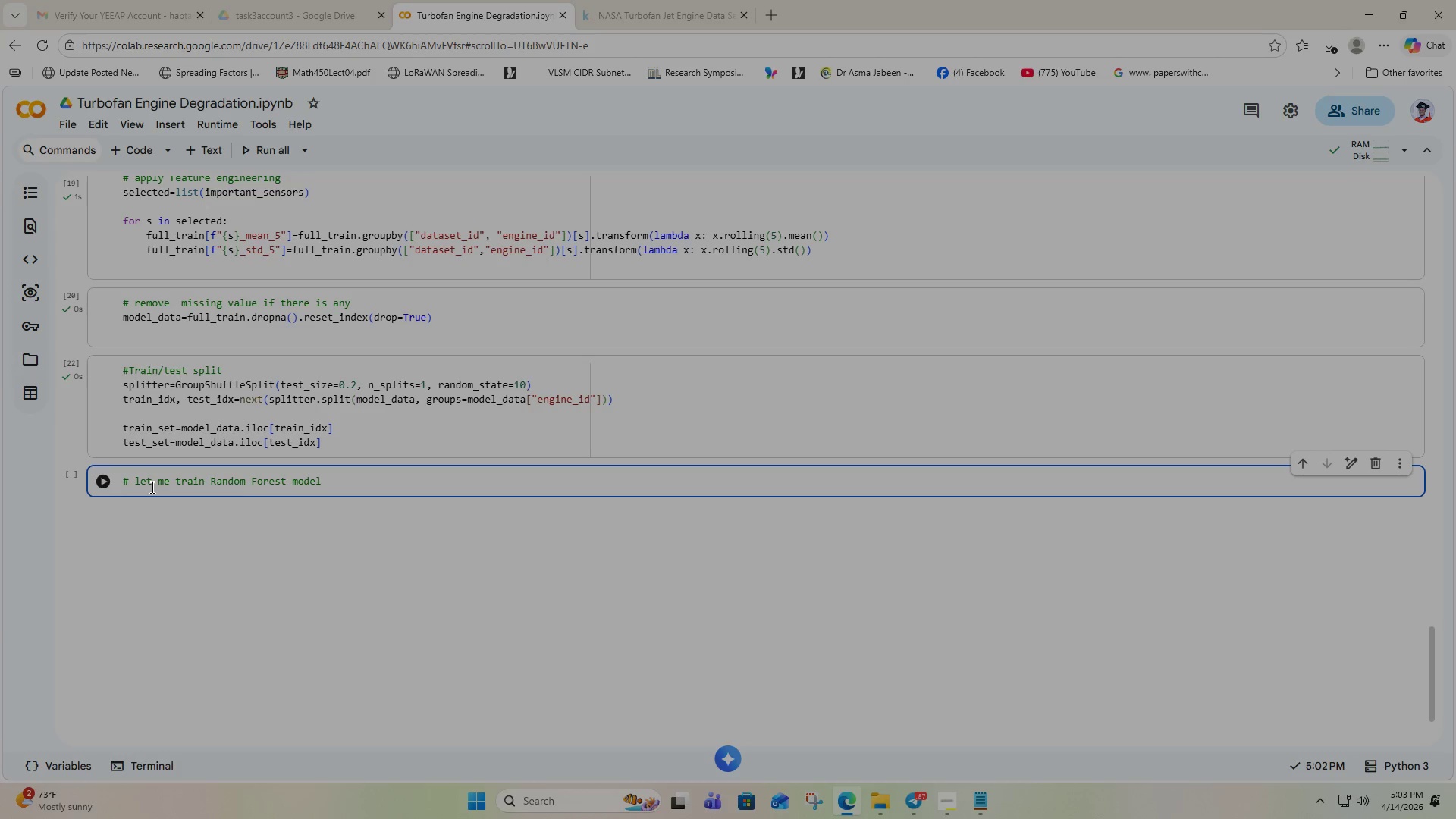 
key(Enter)
 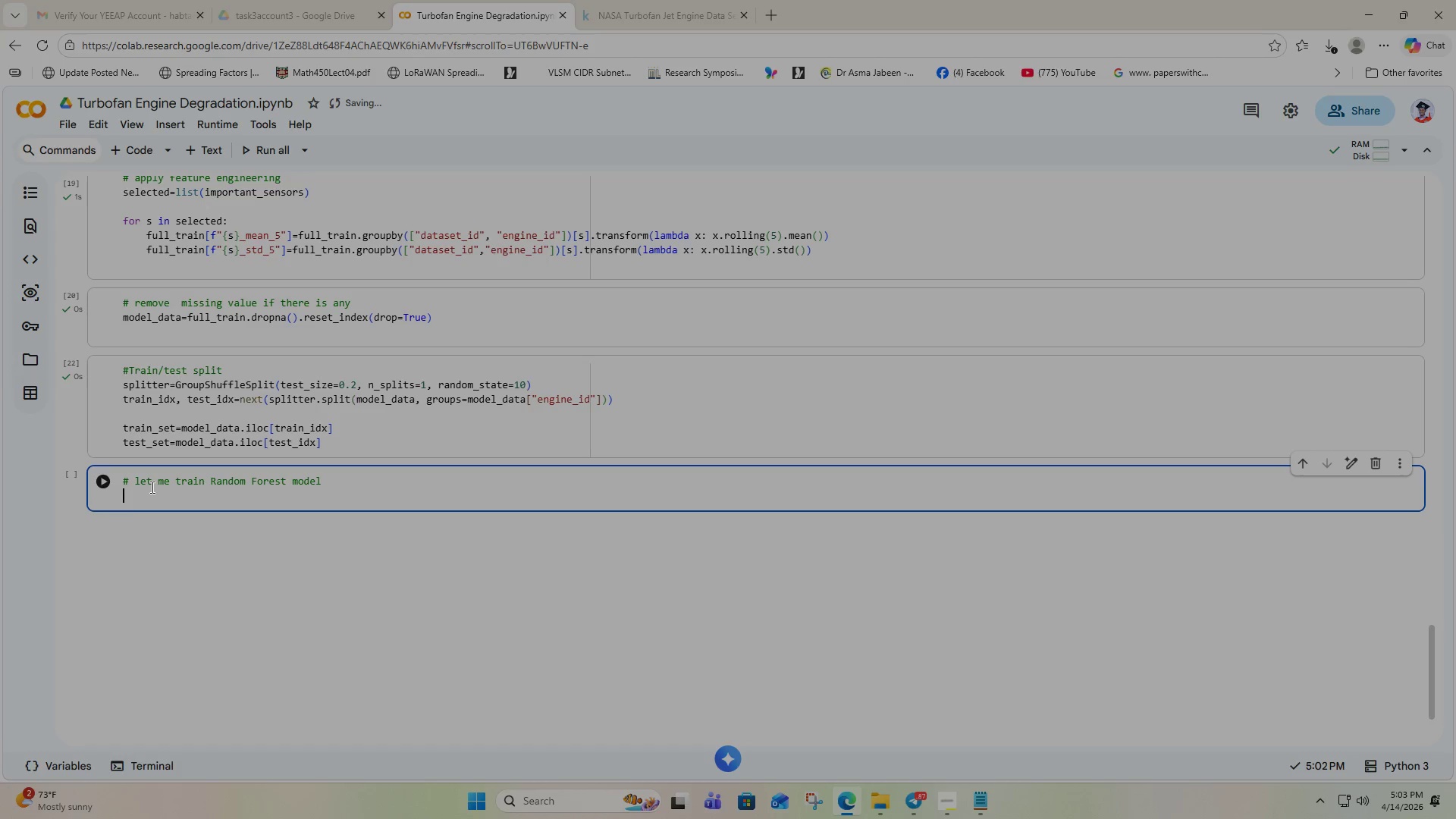 
key(Enter)
 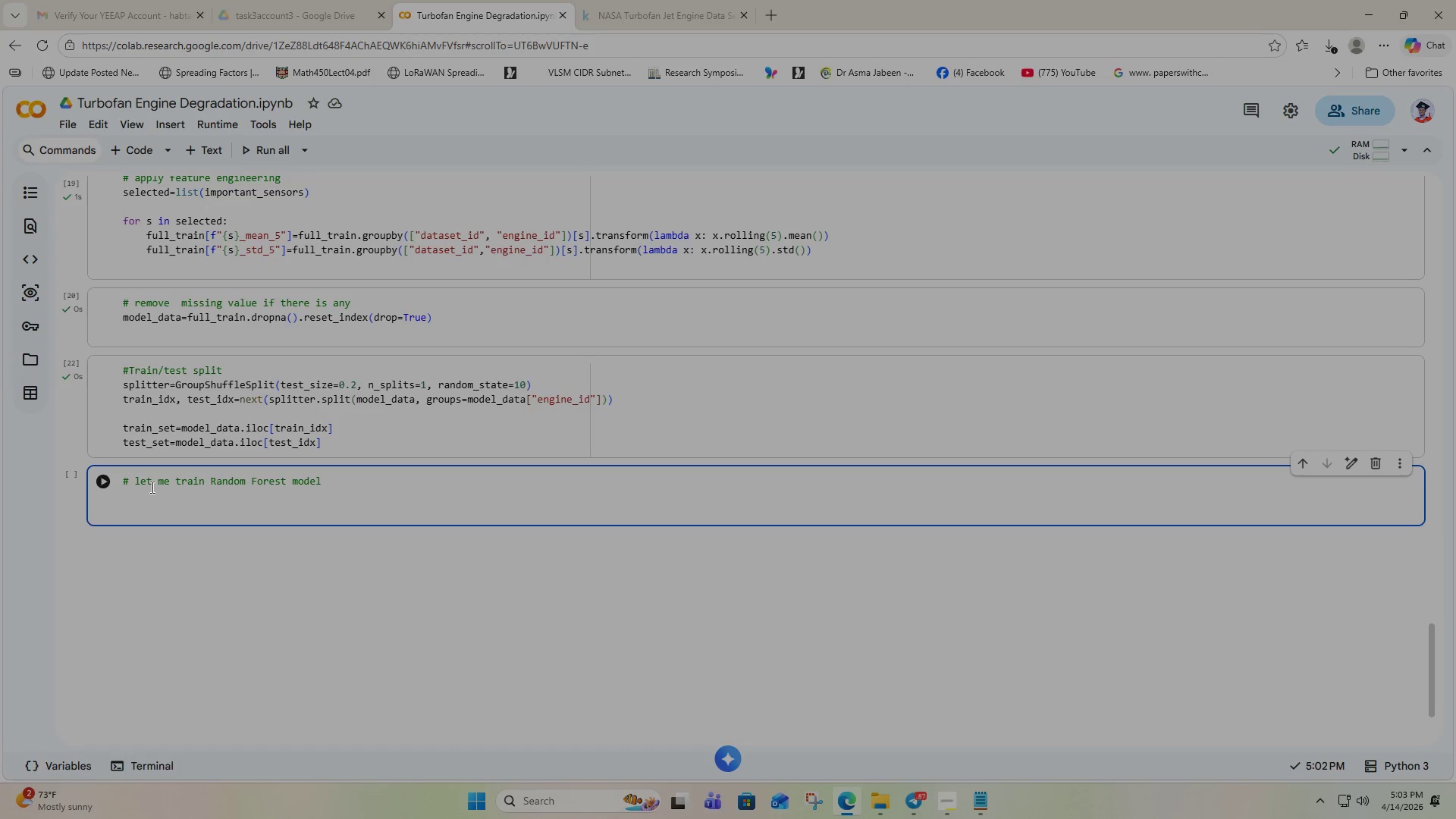 
type(features=[)
 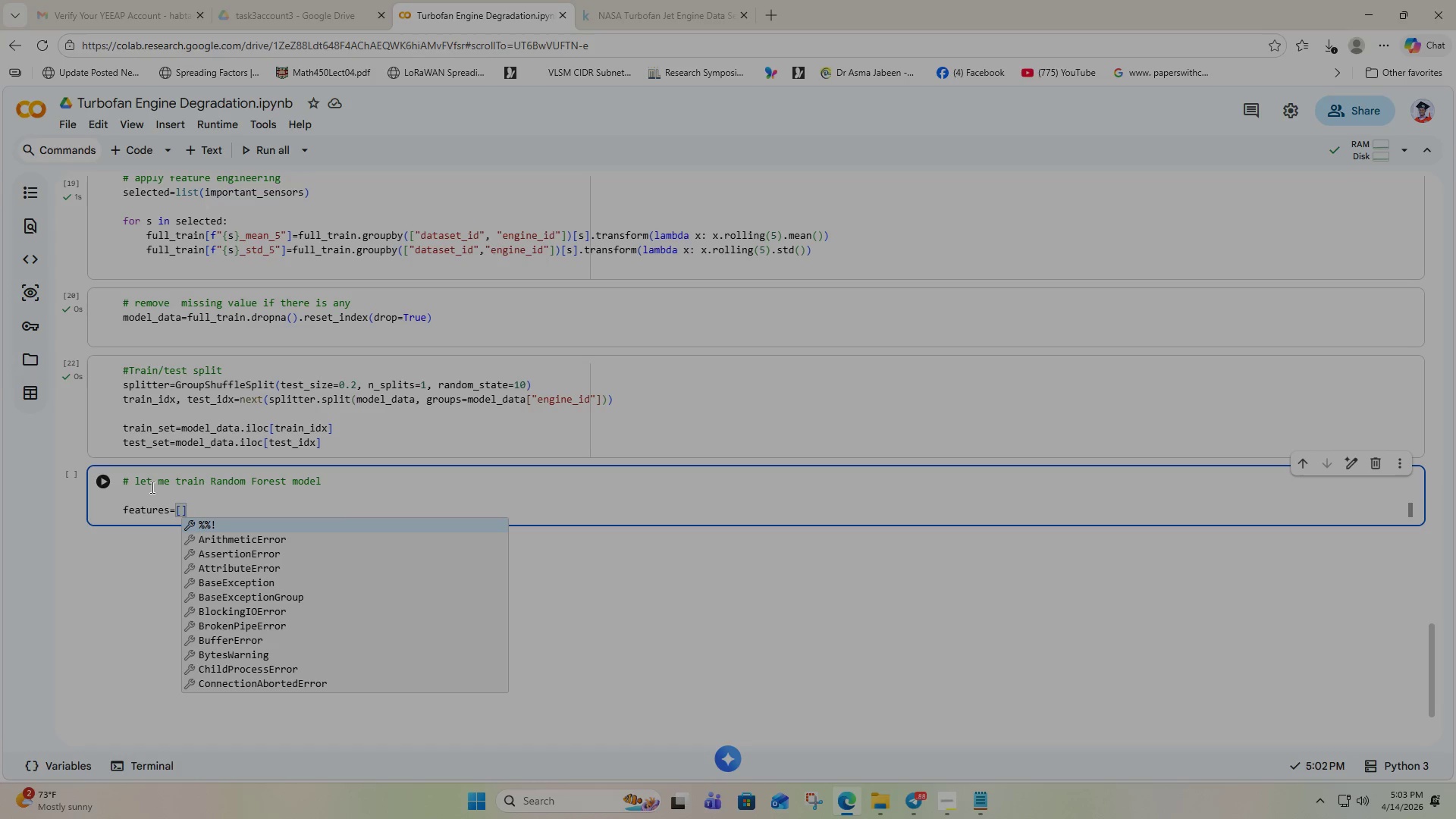 
type(col for col)
 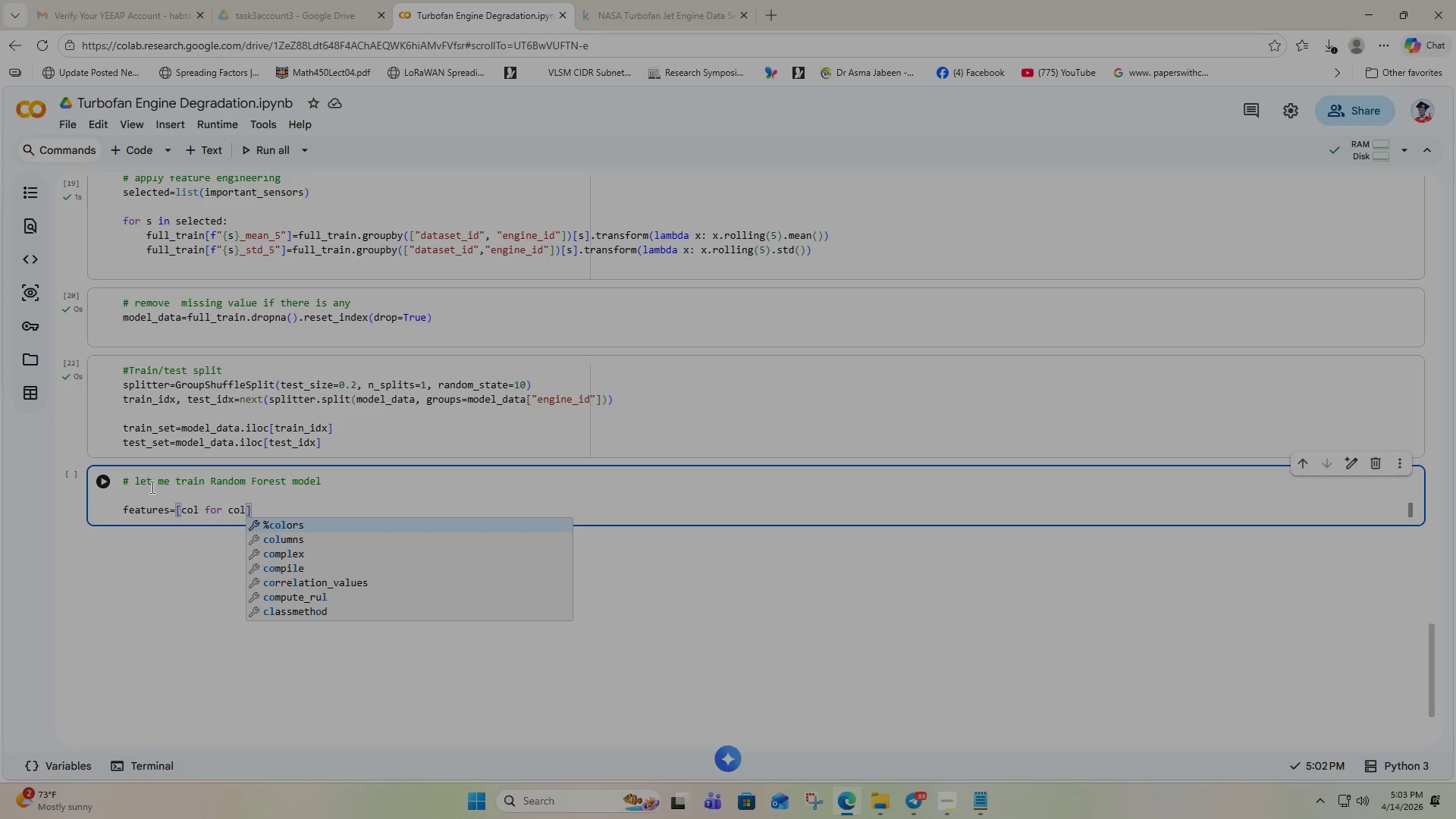 
type( in model)
 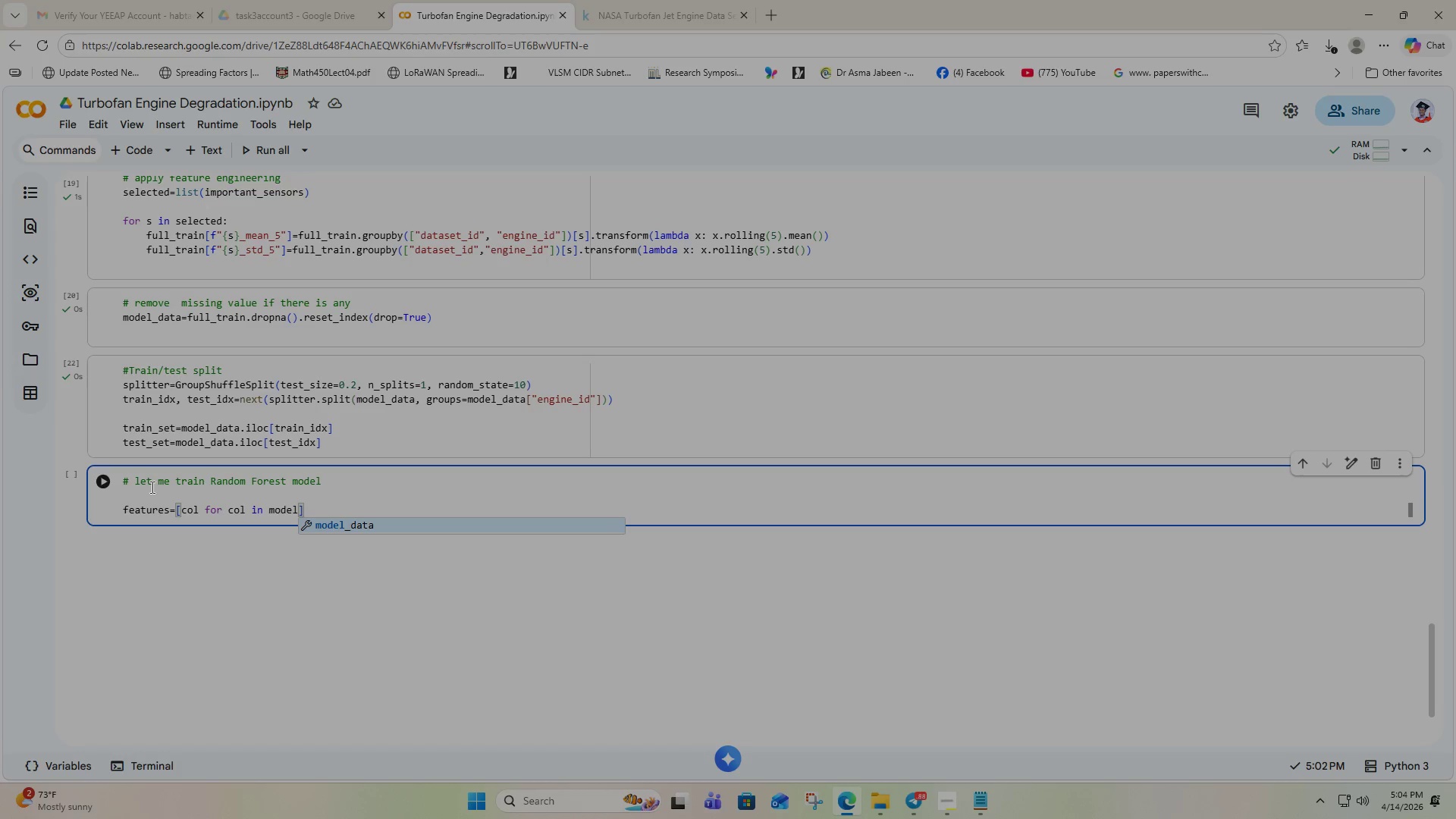 
key(Enter)
 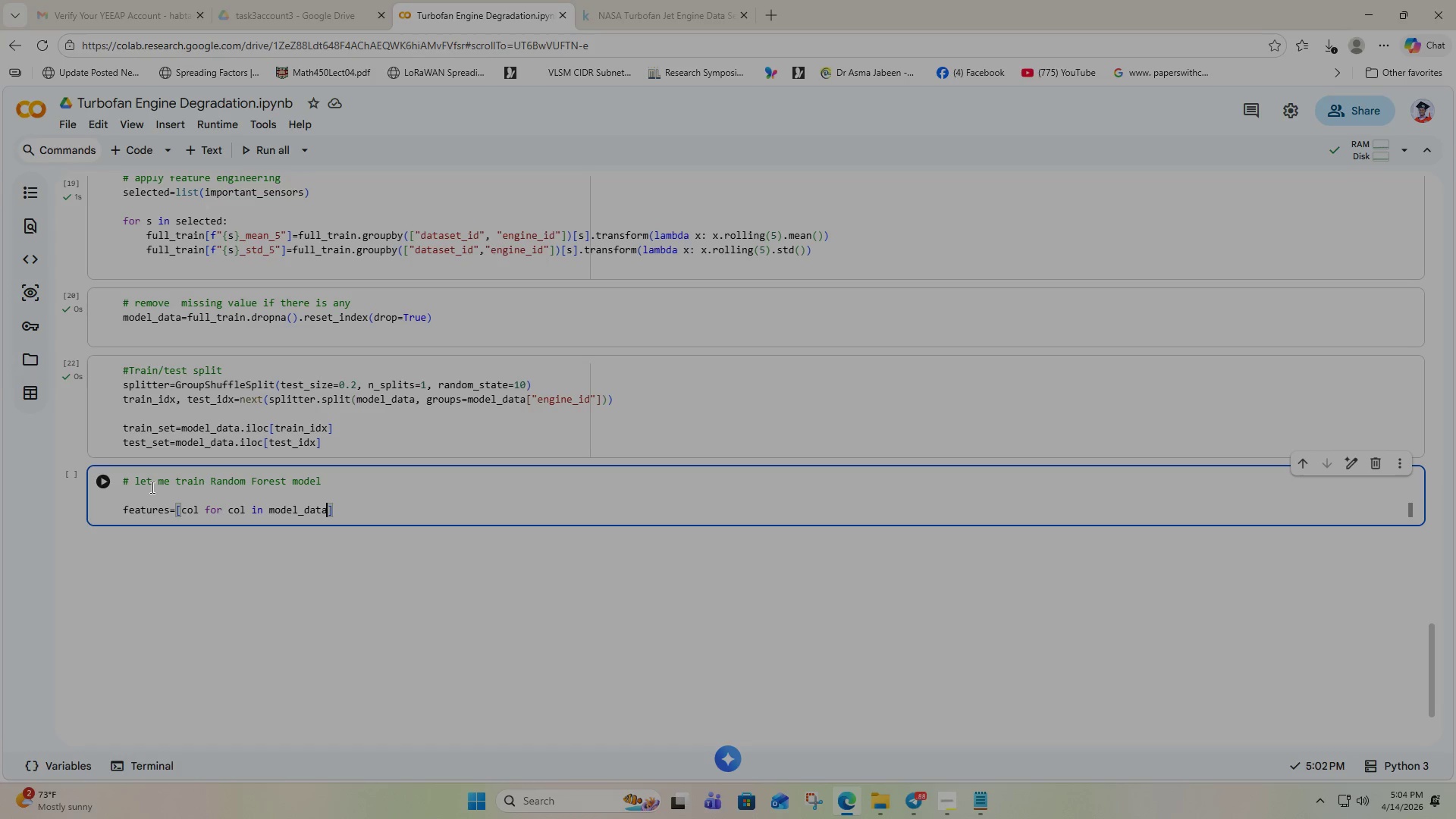 
type(.col)
 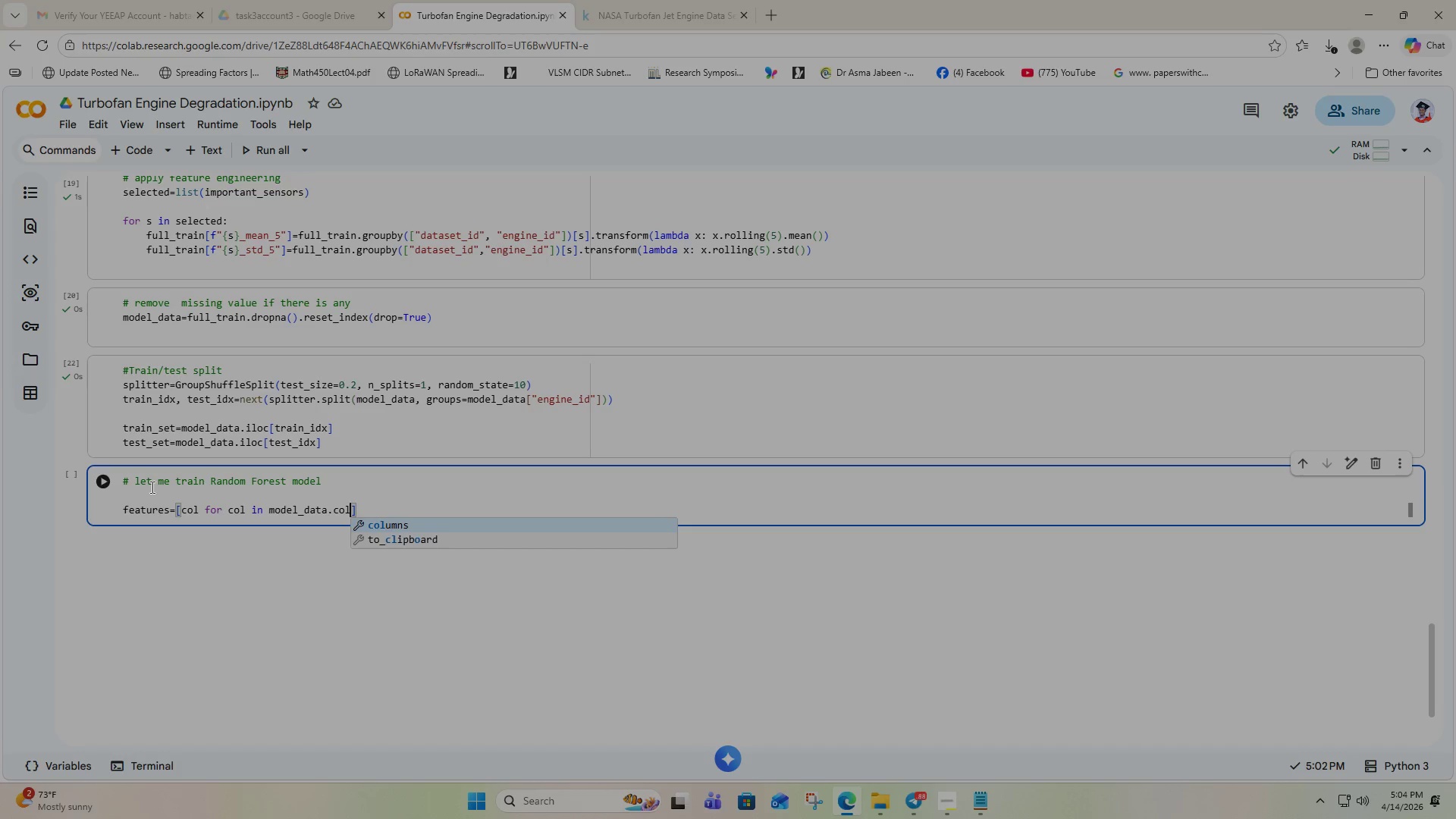 
key(Enter)
 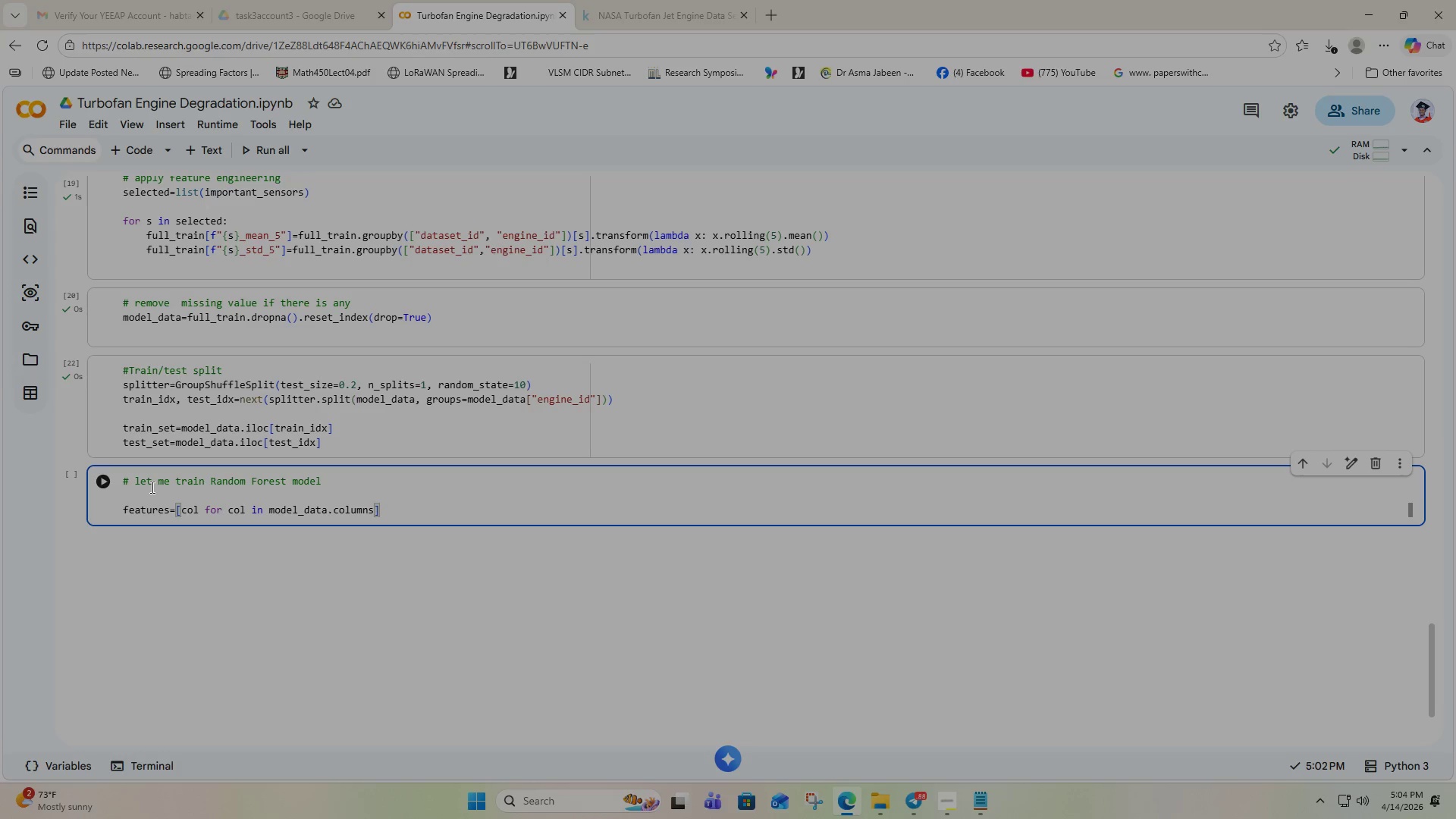 
type( if "sensor)
 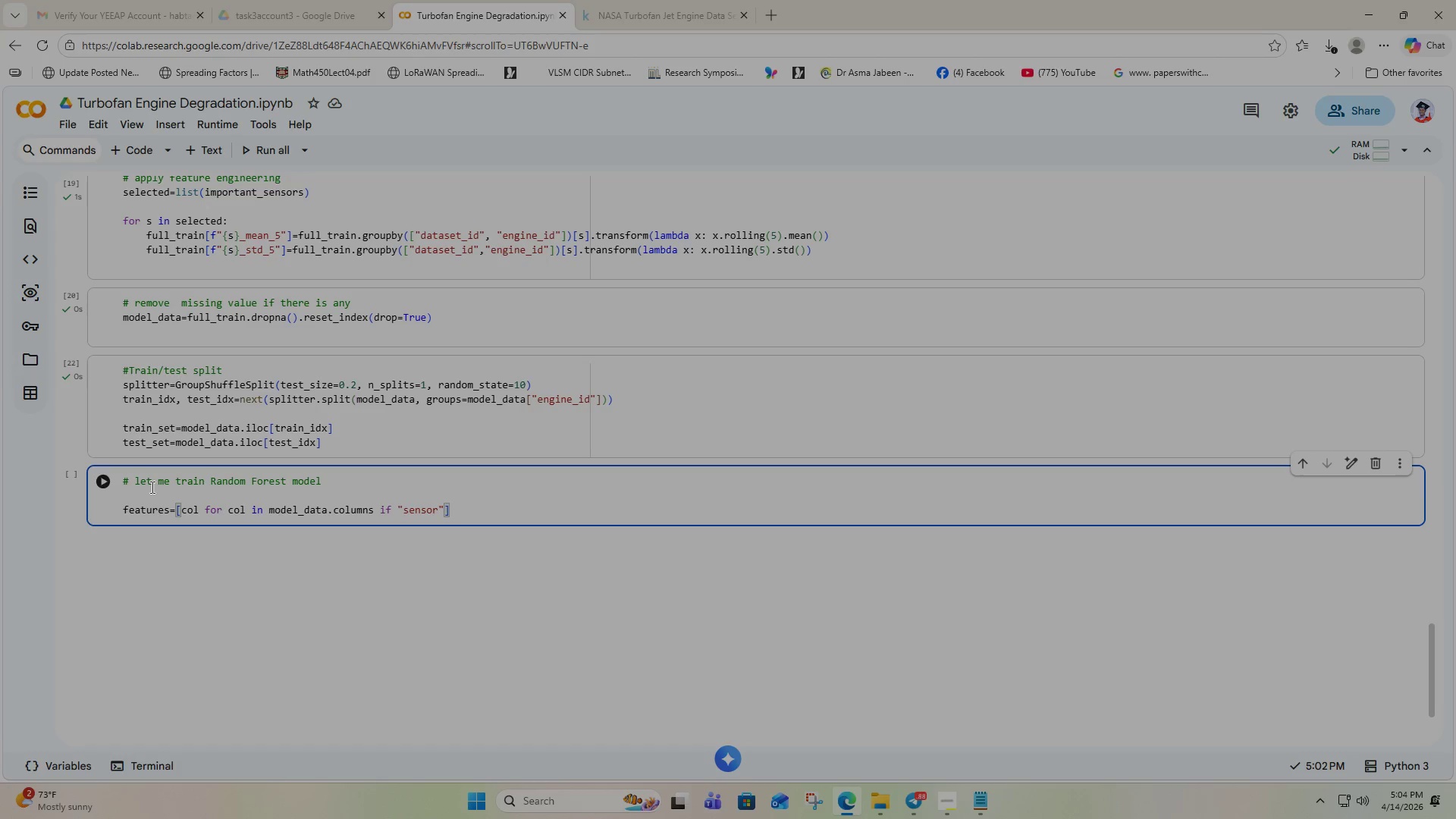 
key(ArrowRight)
 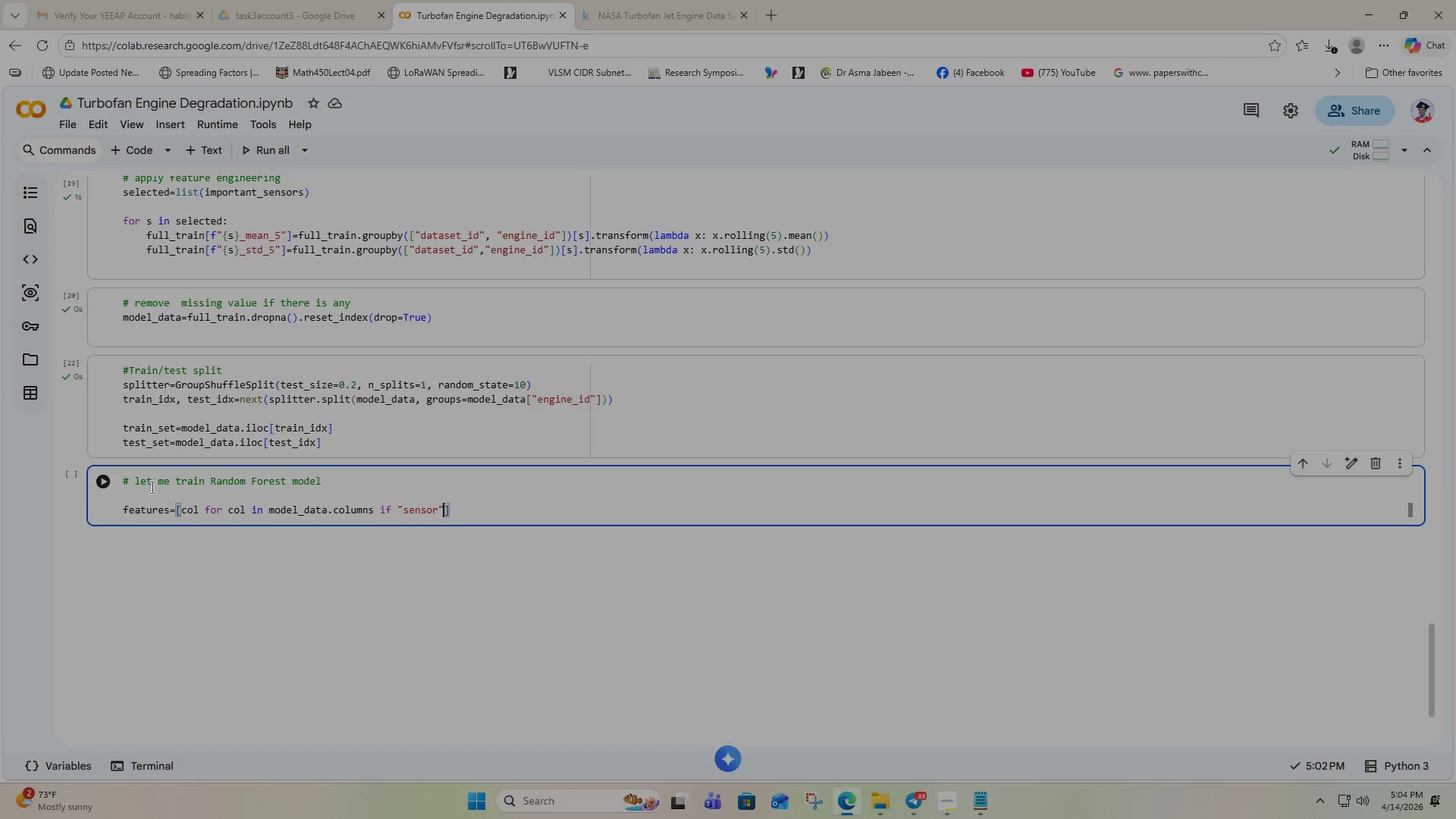 
type( in col)
 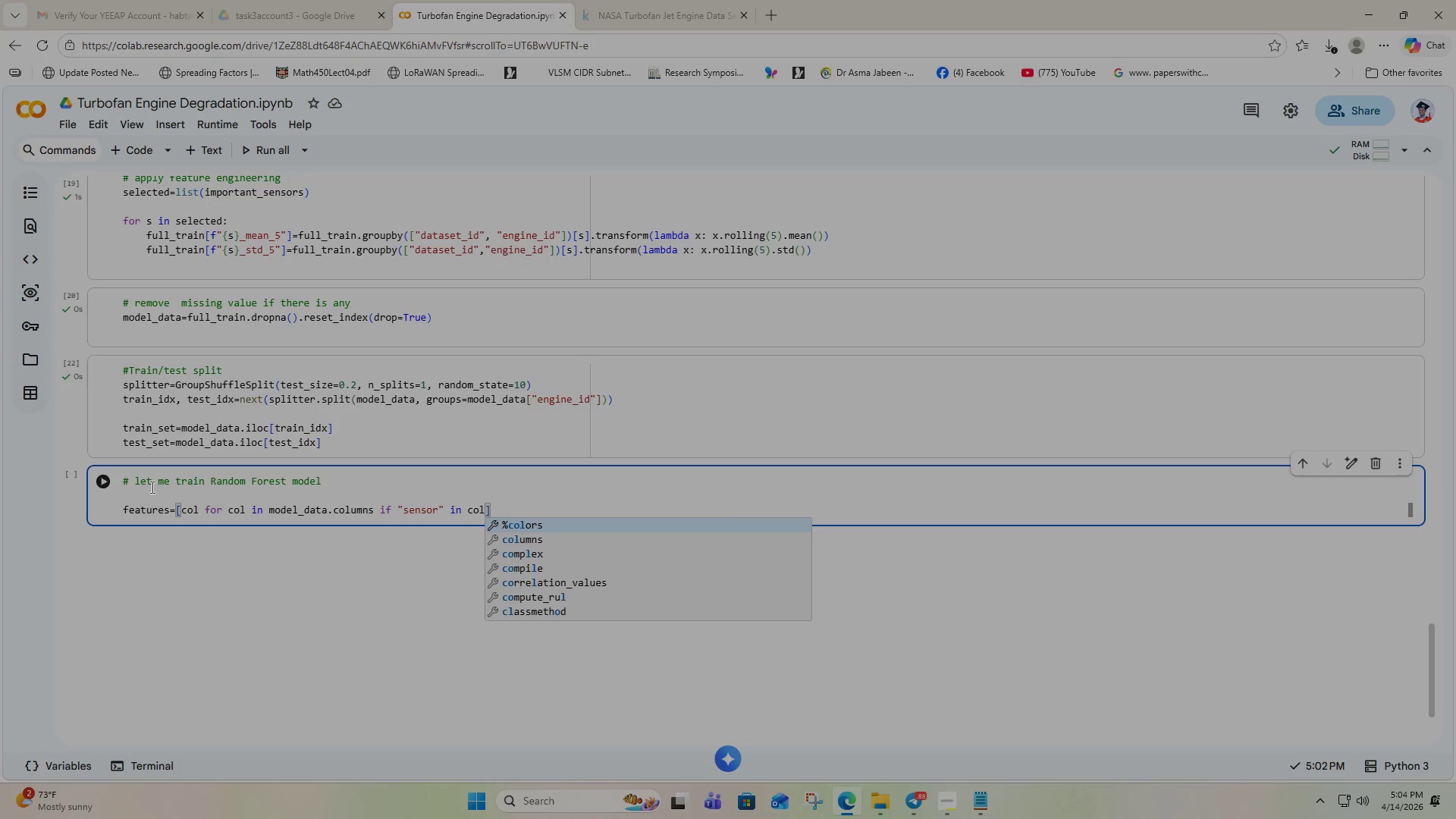 
key(ArrowRight)
 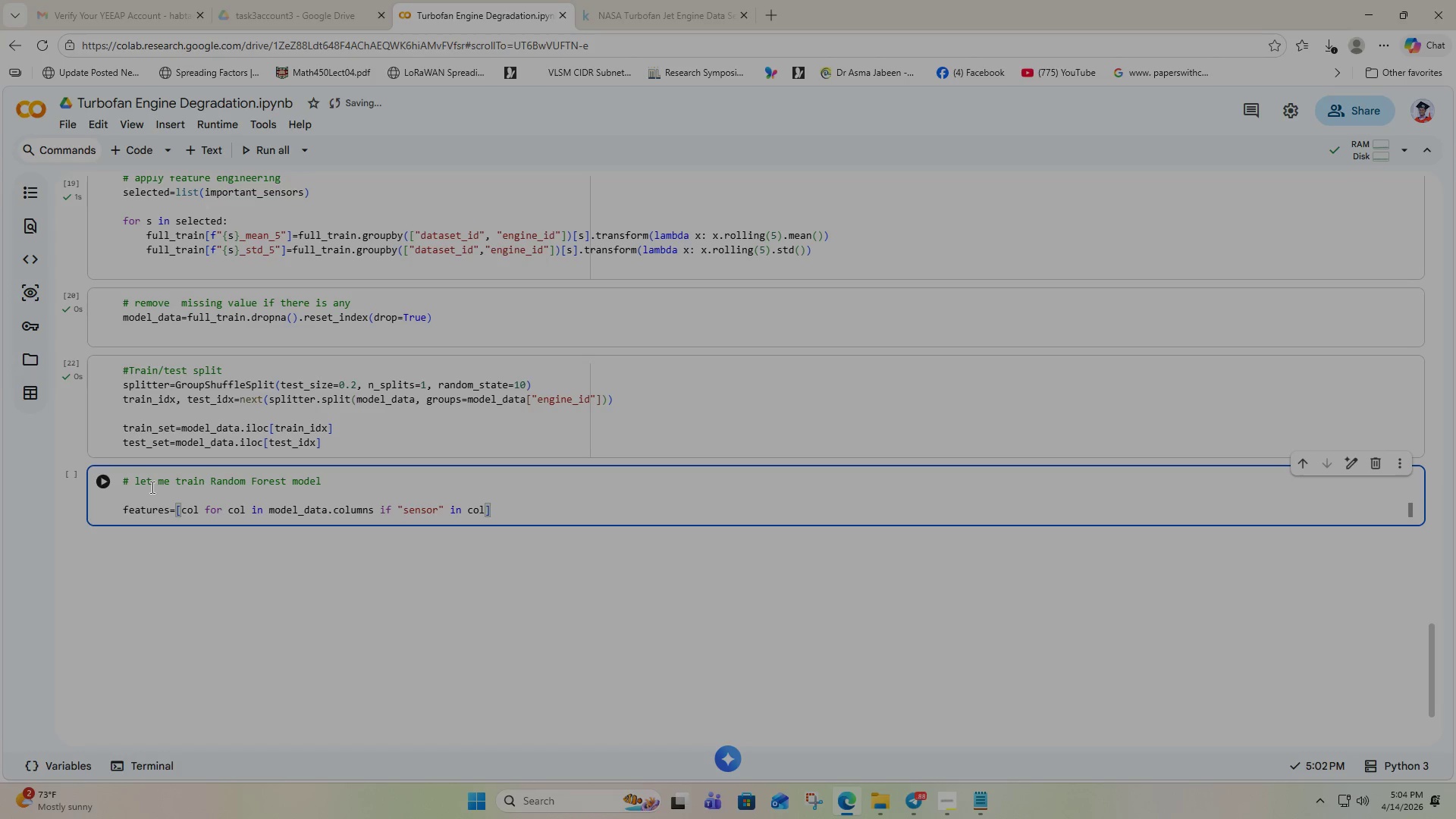 
key(Enter)
 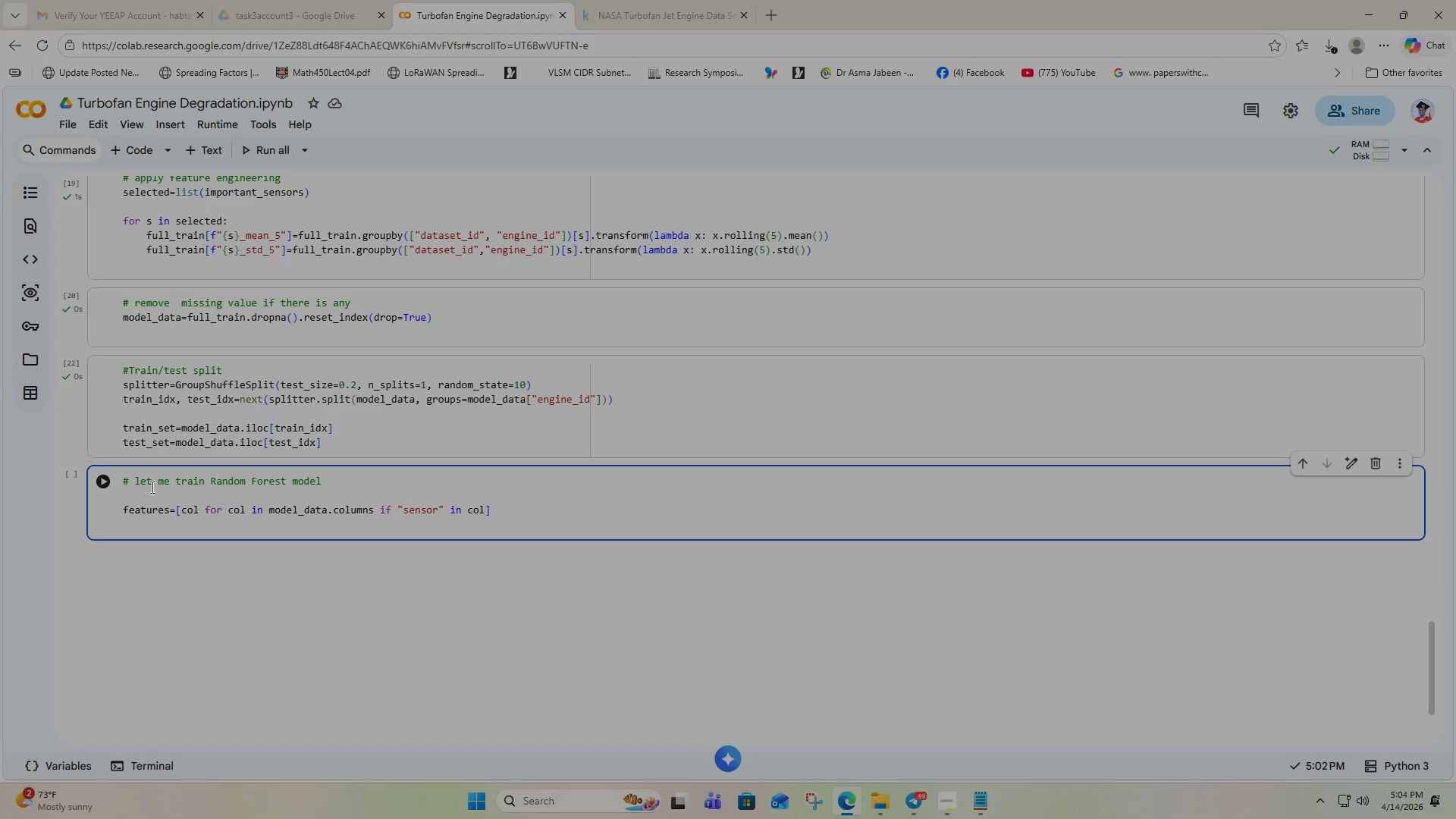 
type(rf)
 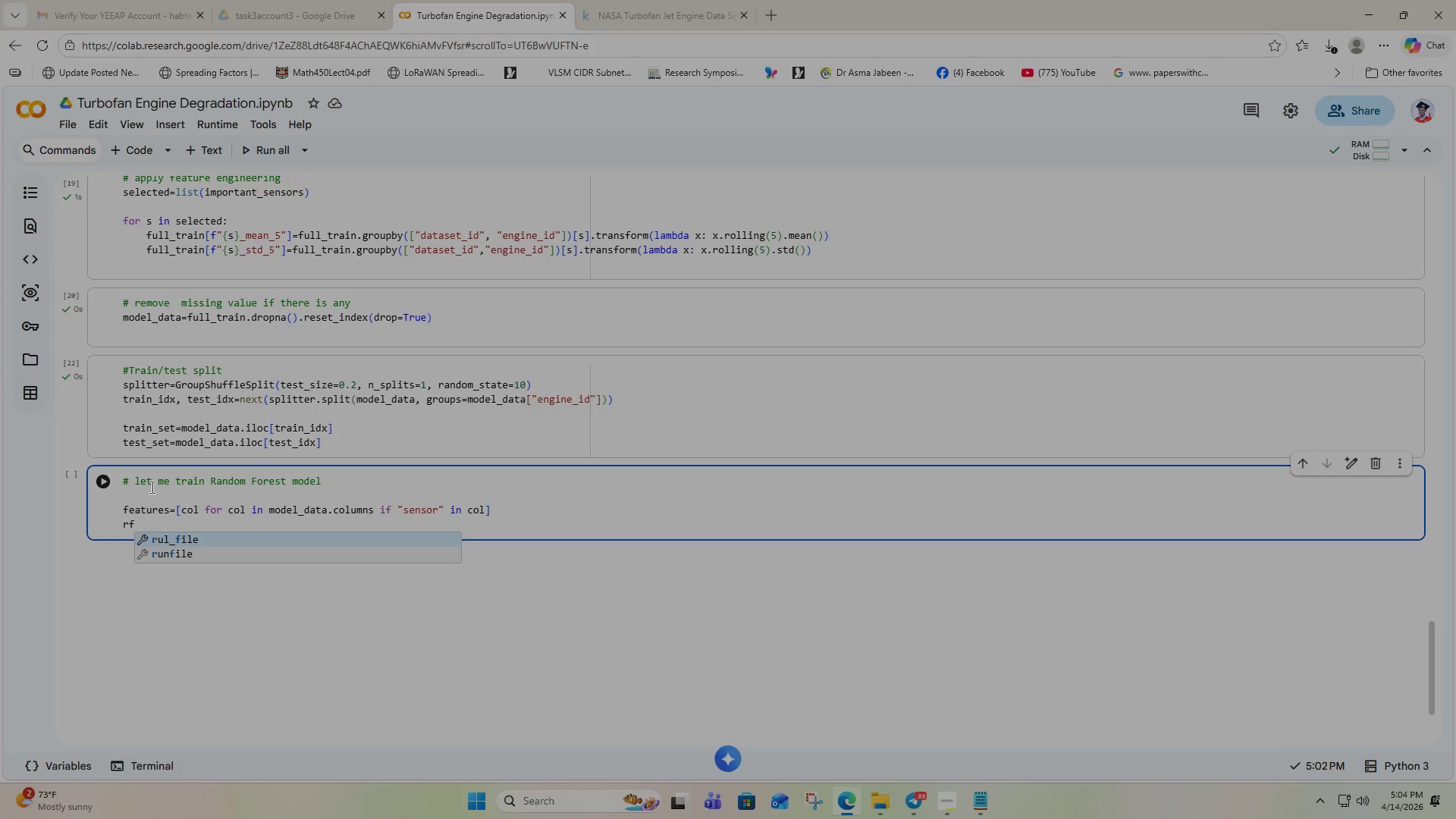 
key(Equal)
 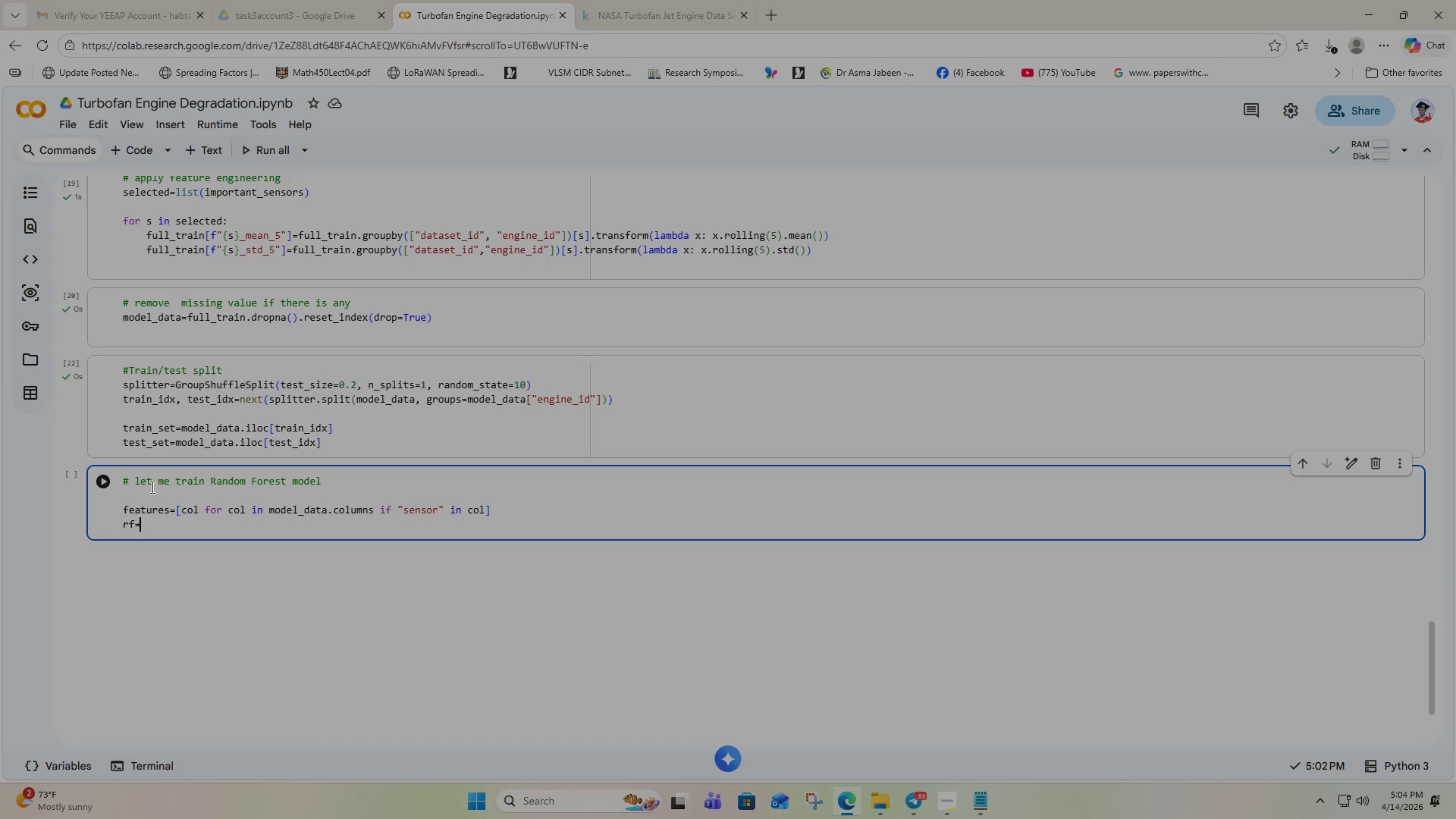 
type(randomf)
 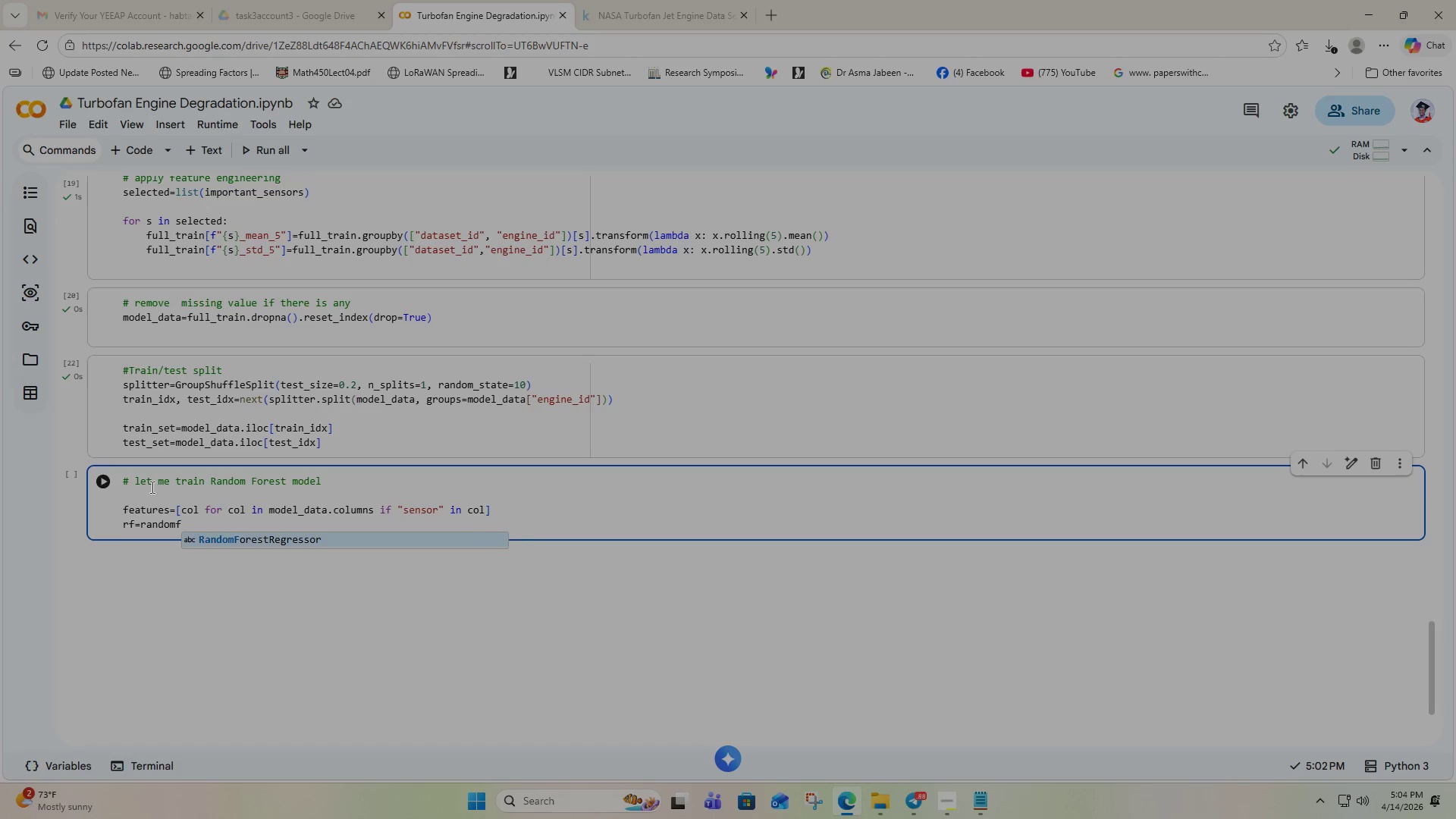 
key(Enter)
 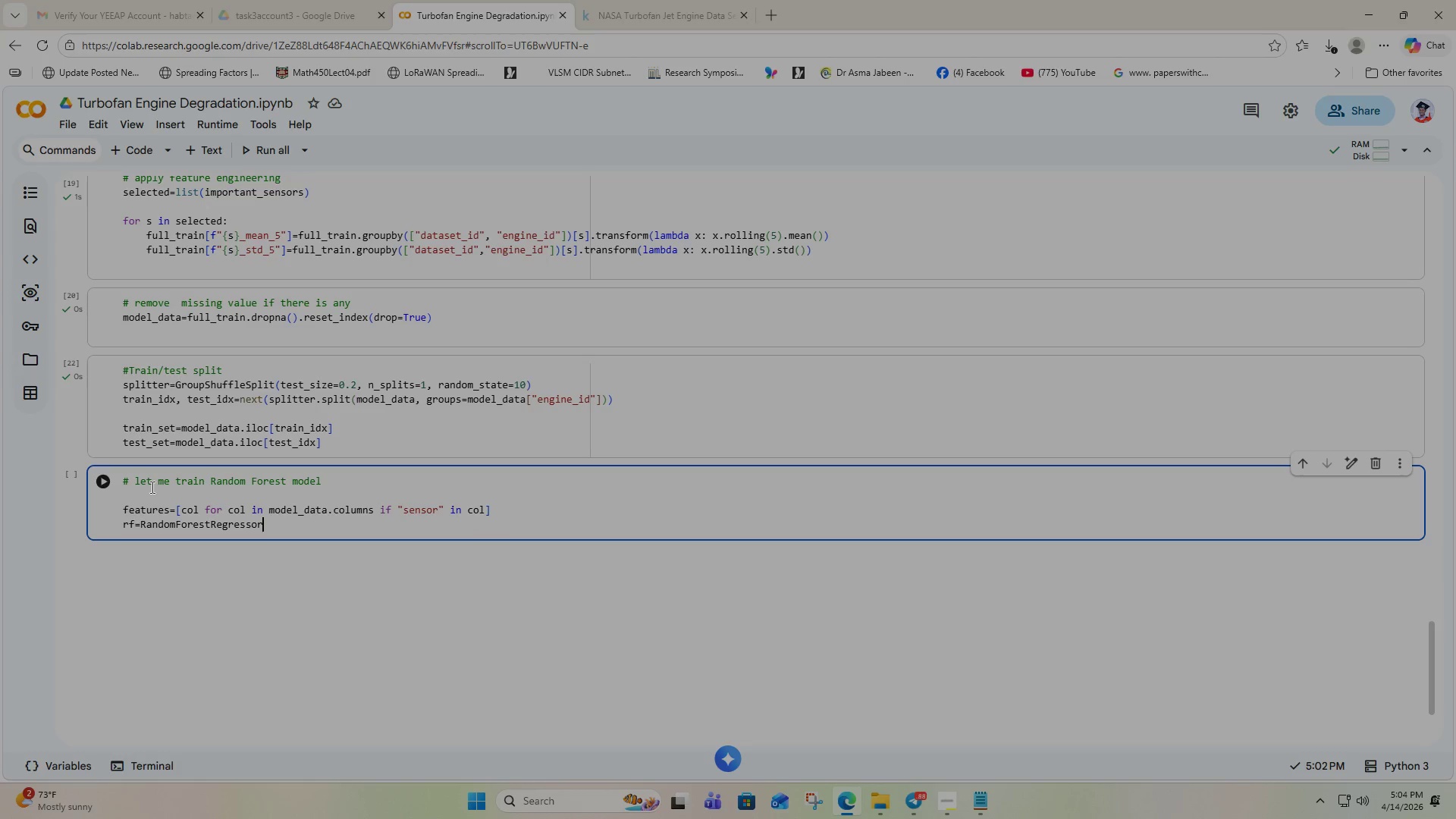 
key(Shift+9)
 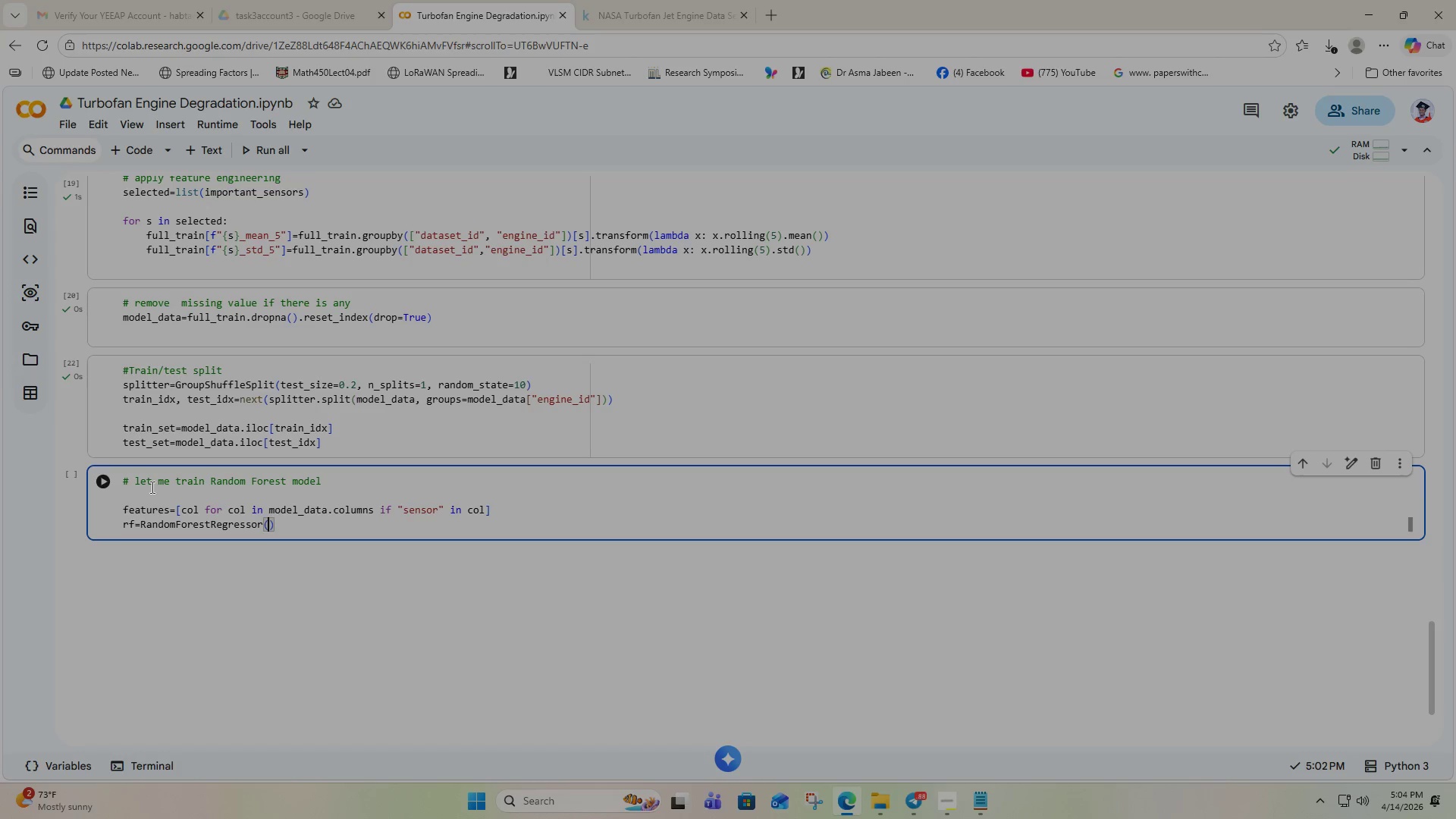 
key(N)
 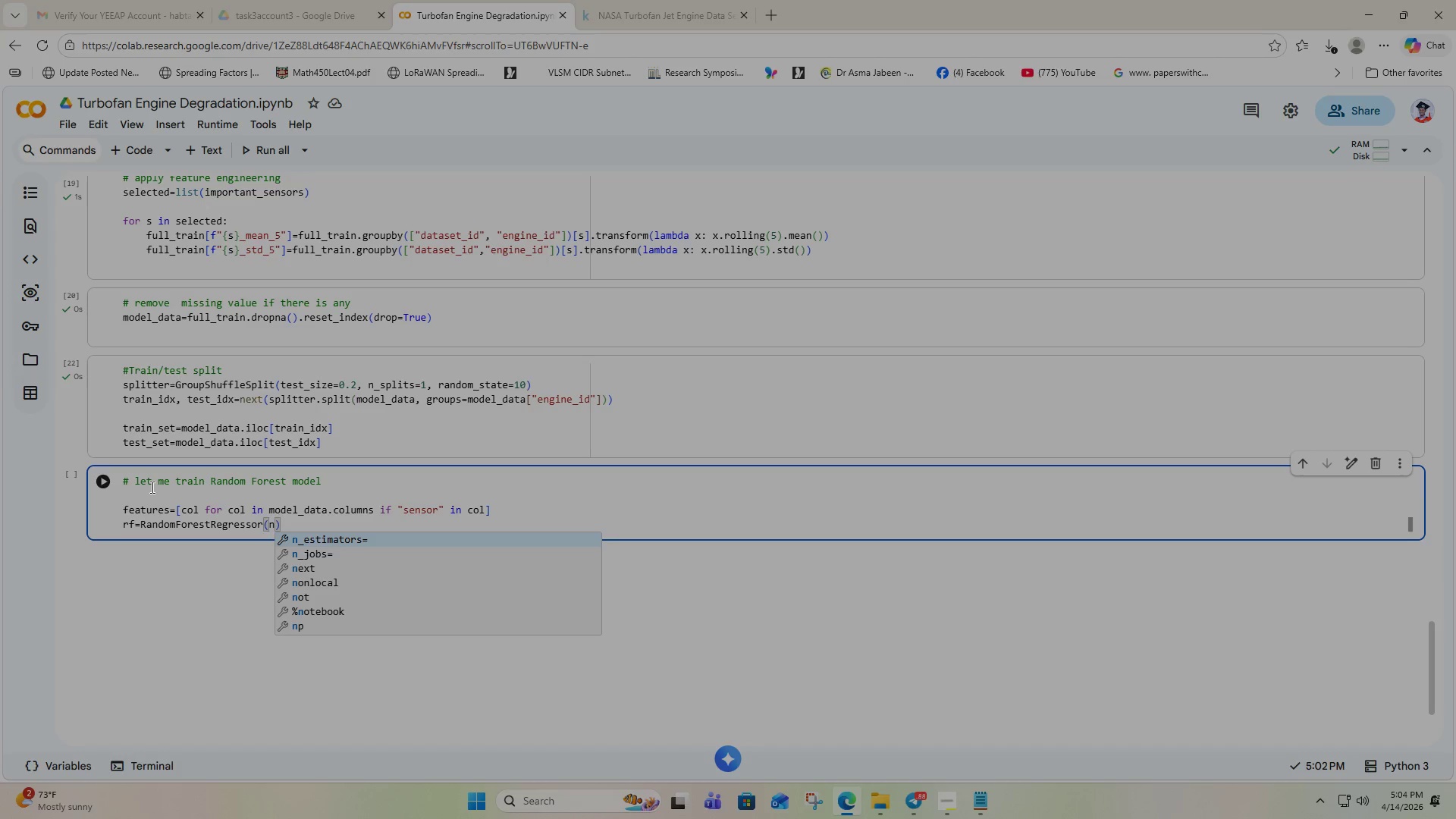 
key(Shift+Minus)
 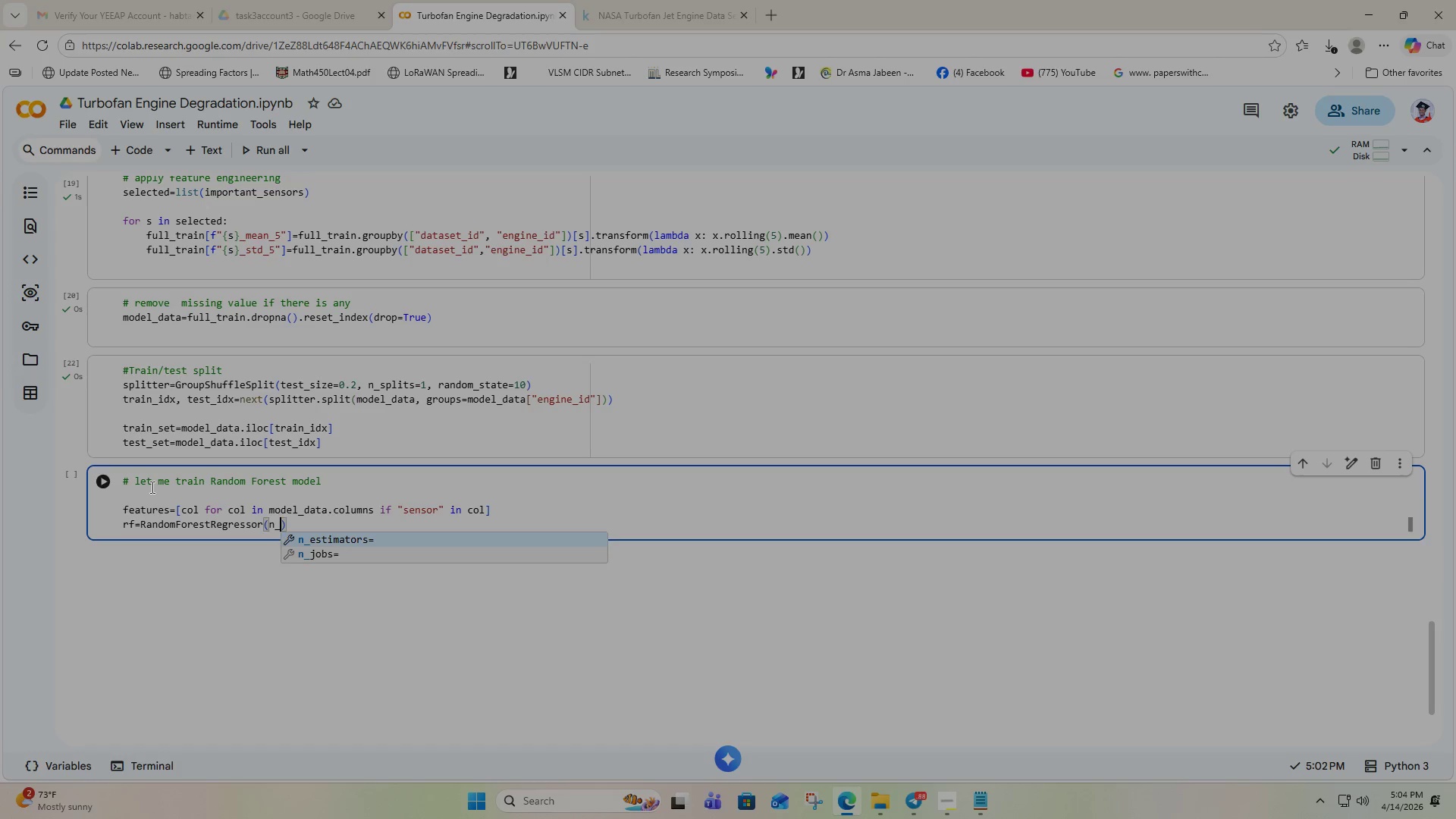 
key(Enter)
 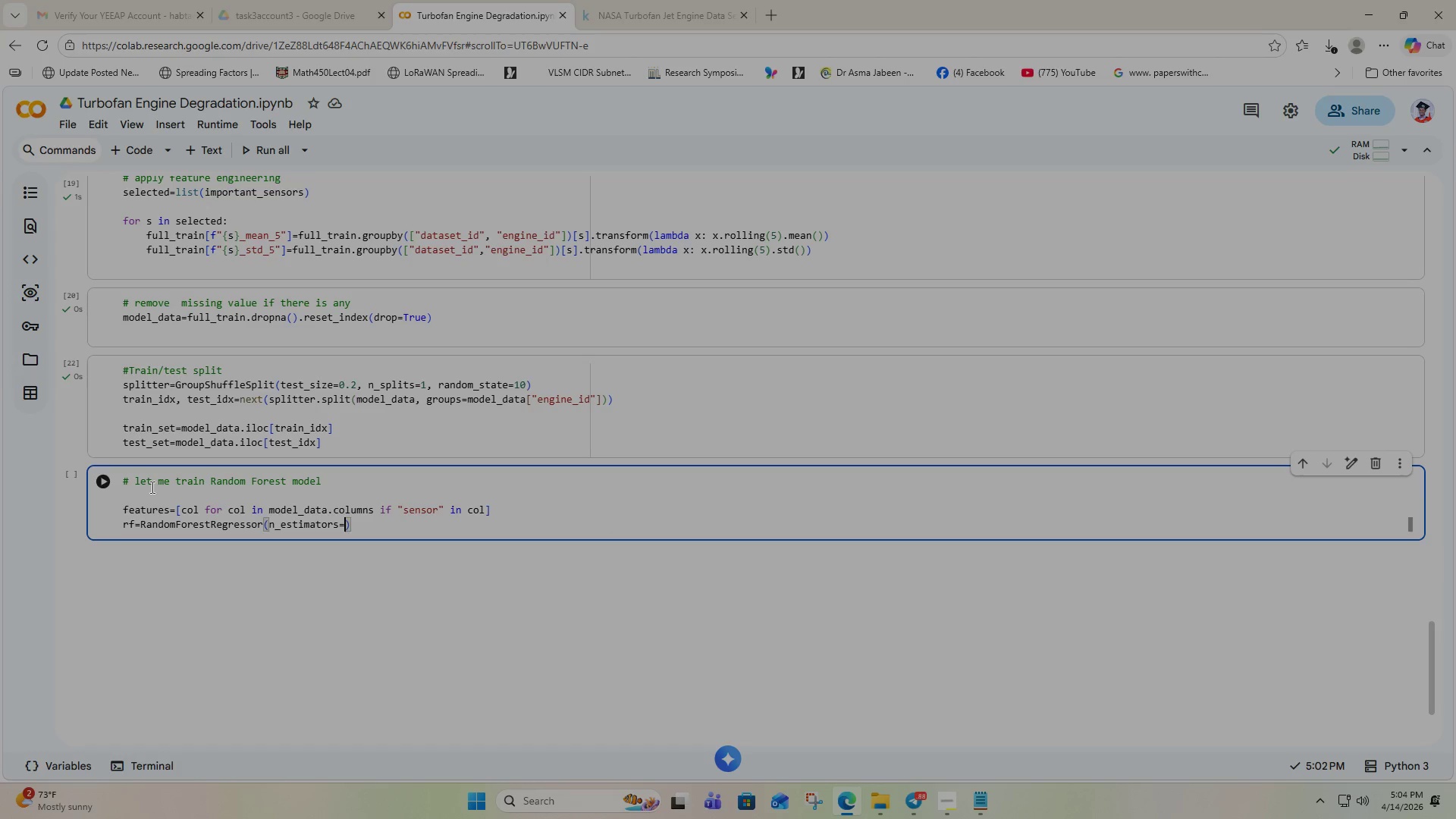 
type(120)
 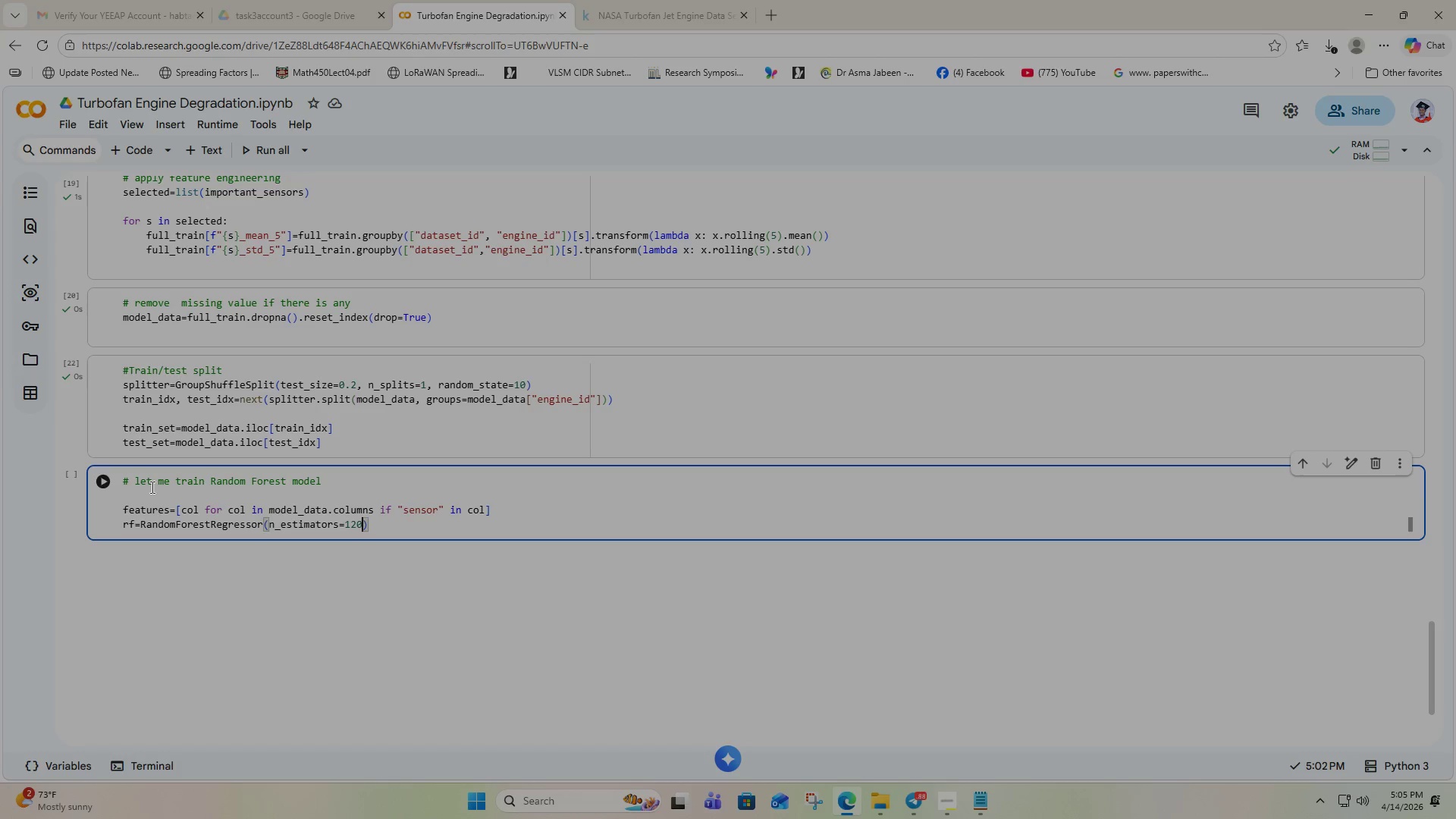 
key(Backspace)
key(Backspace)
type(60, )
 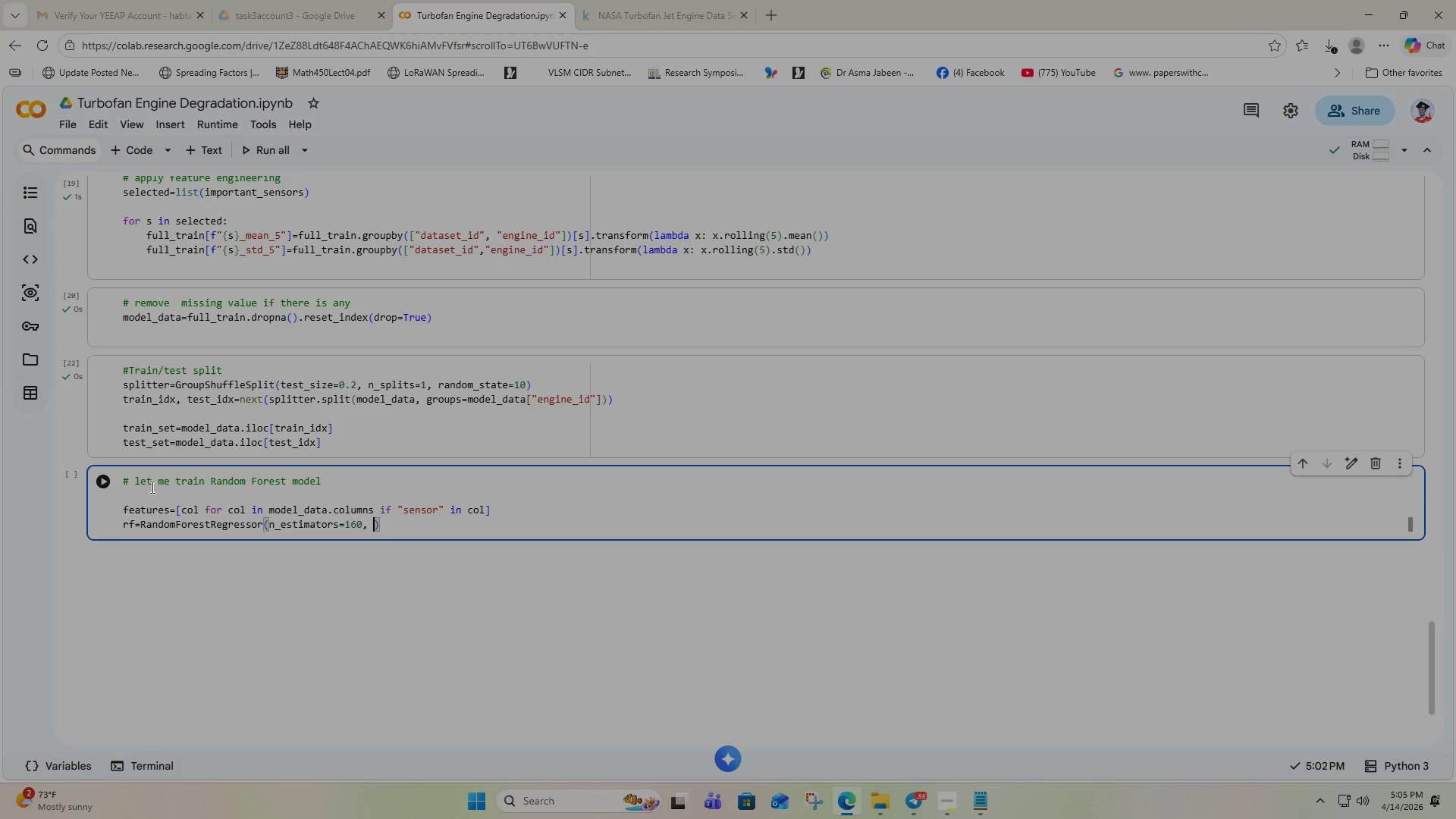 
type(ran)
 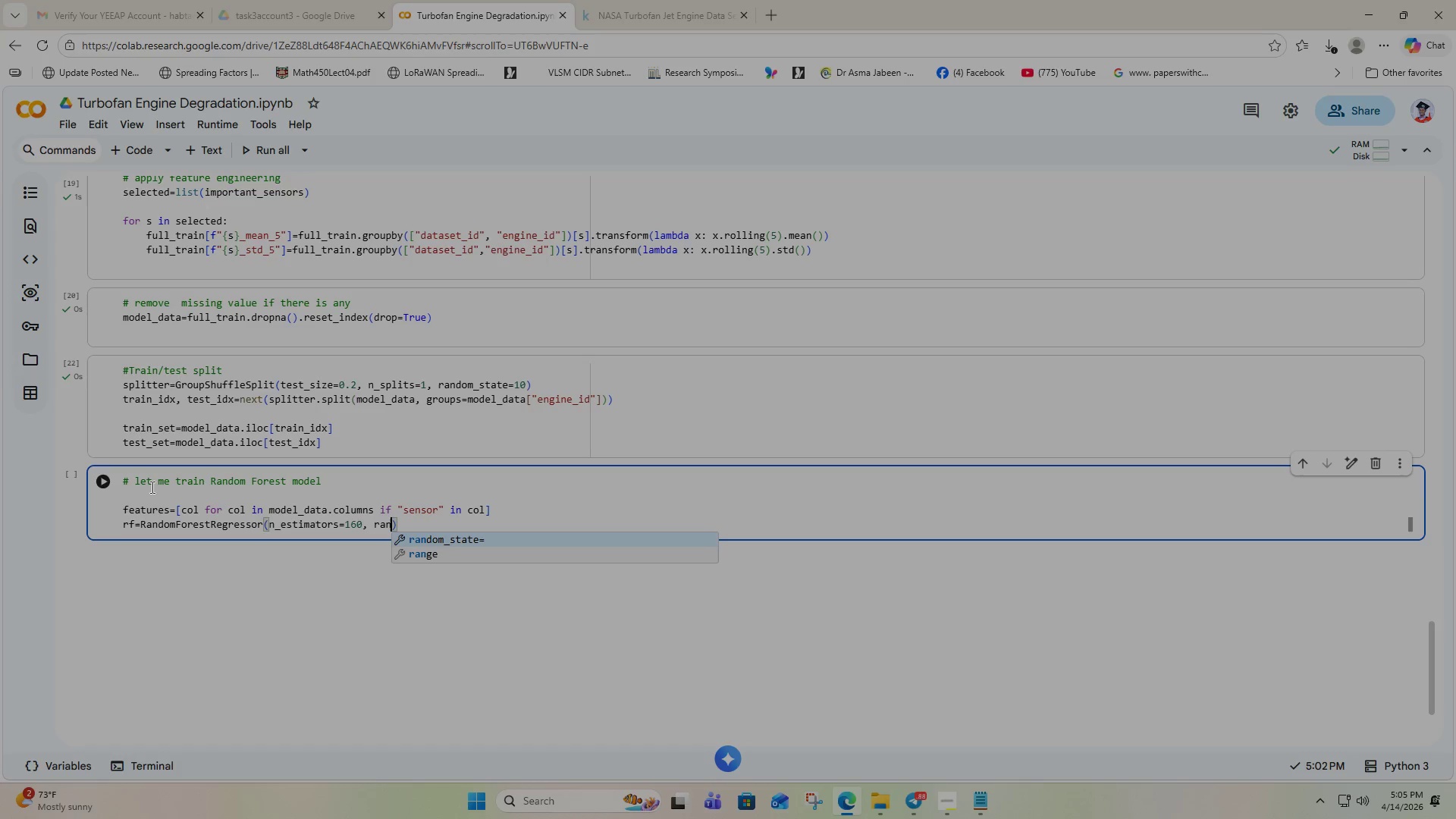 
key(Enter)
 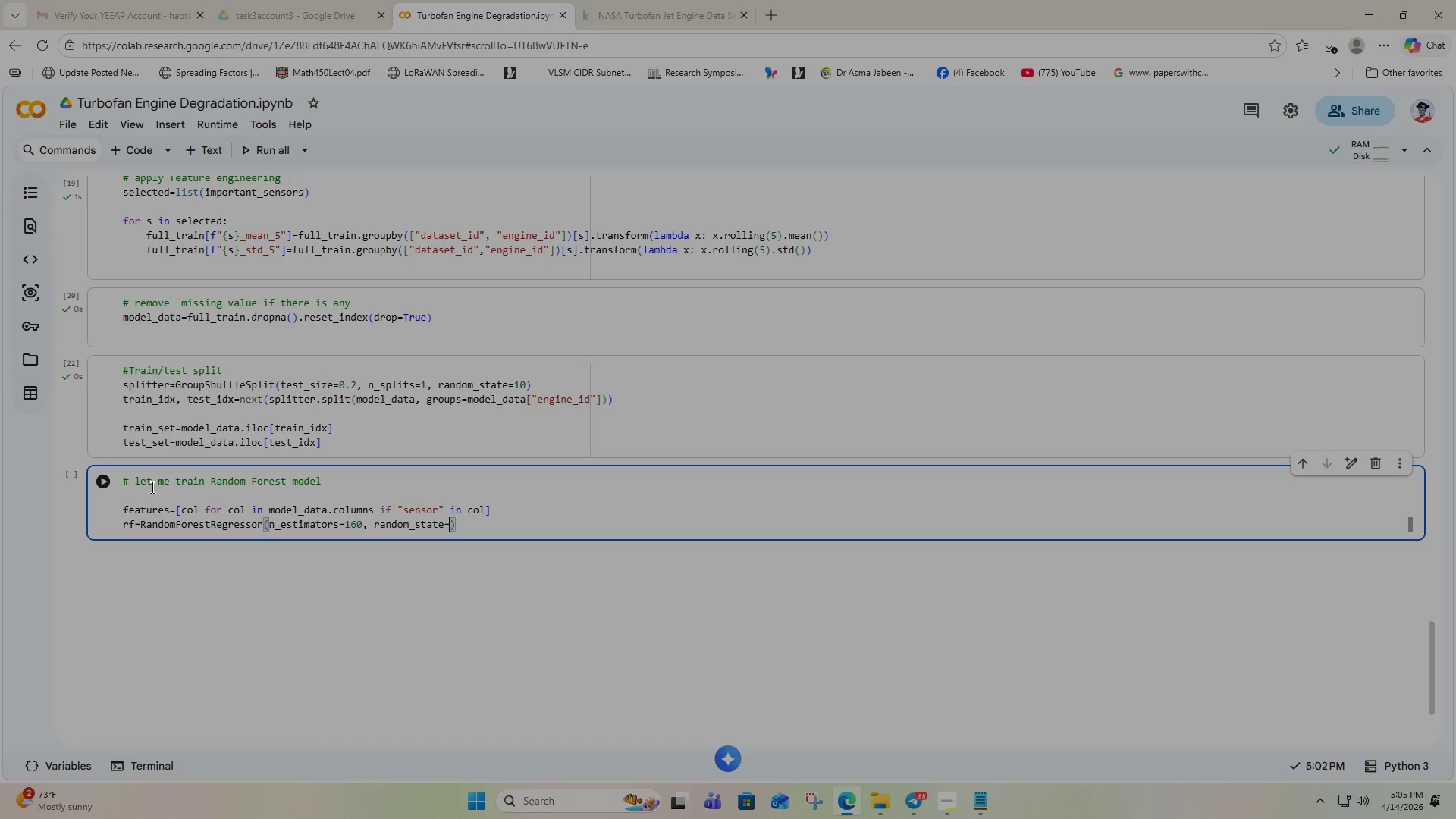 
type(42)
 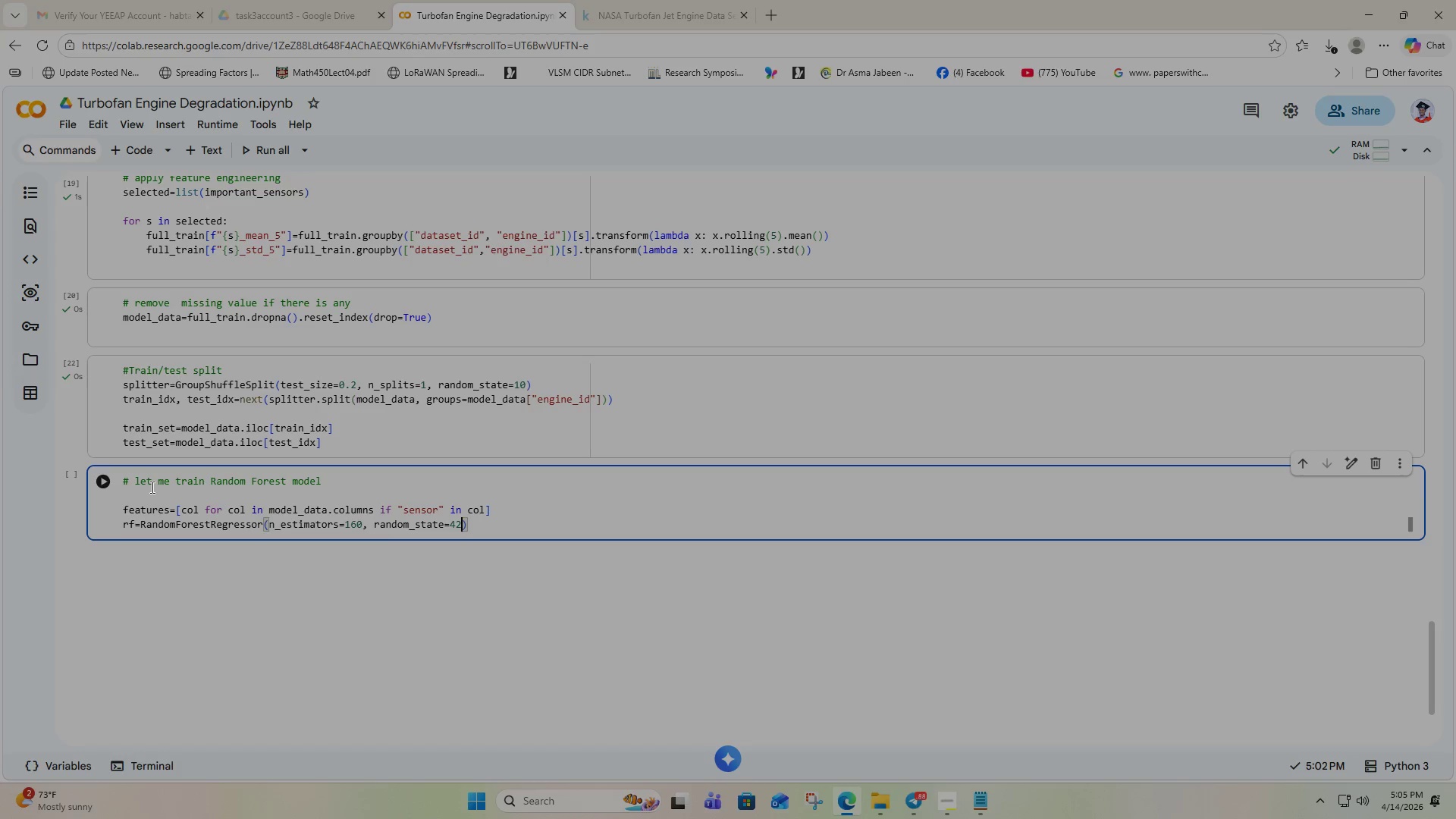 
key(ArrowRight)
 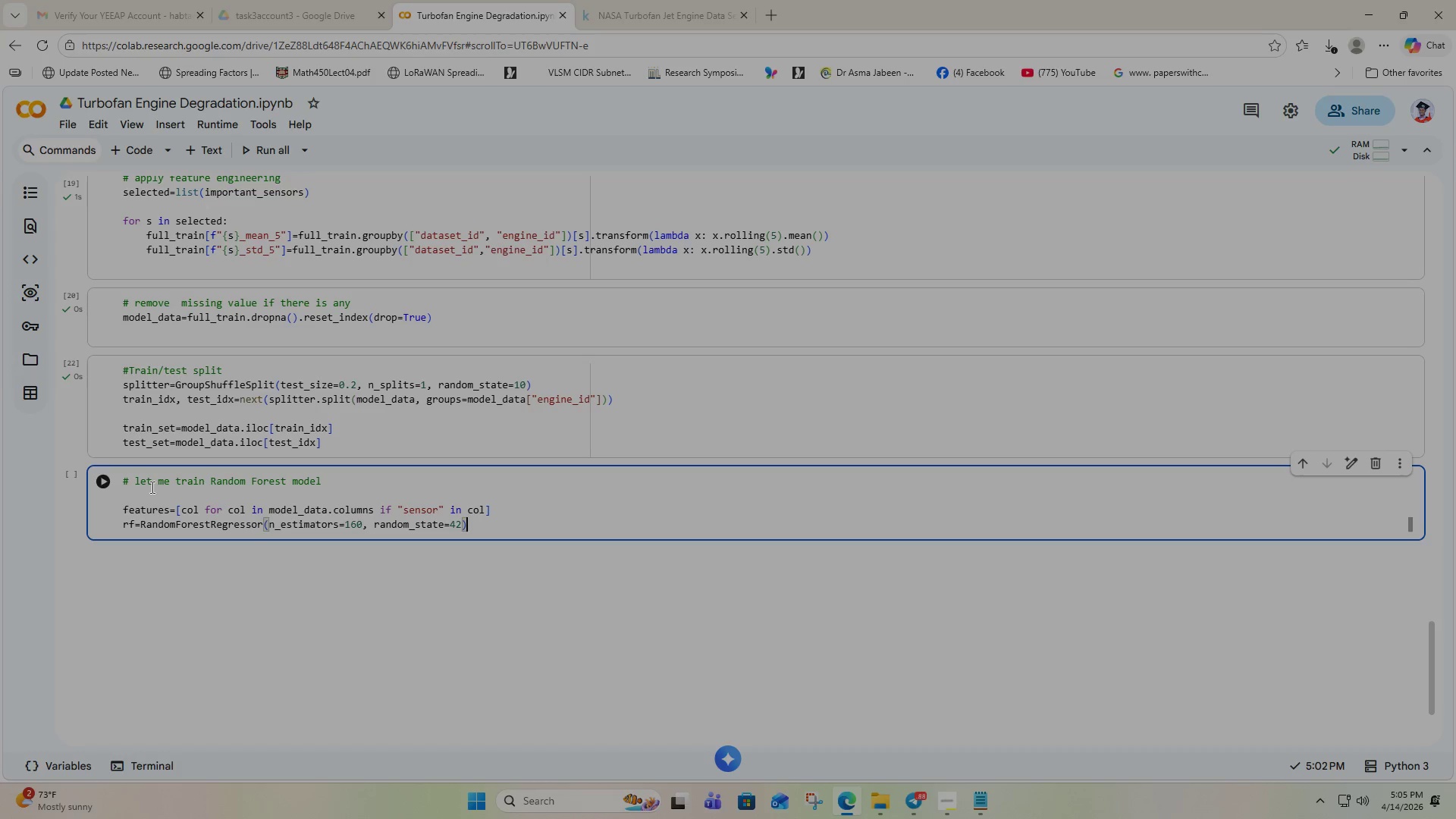 
key(Enter)
 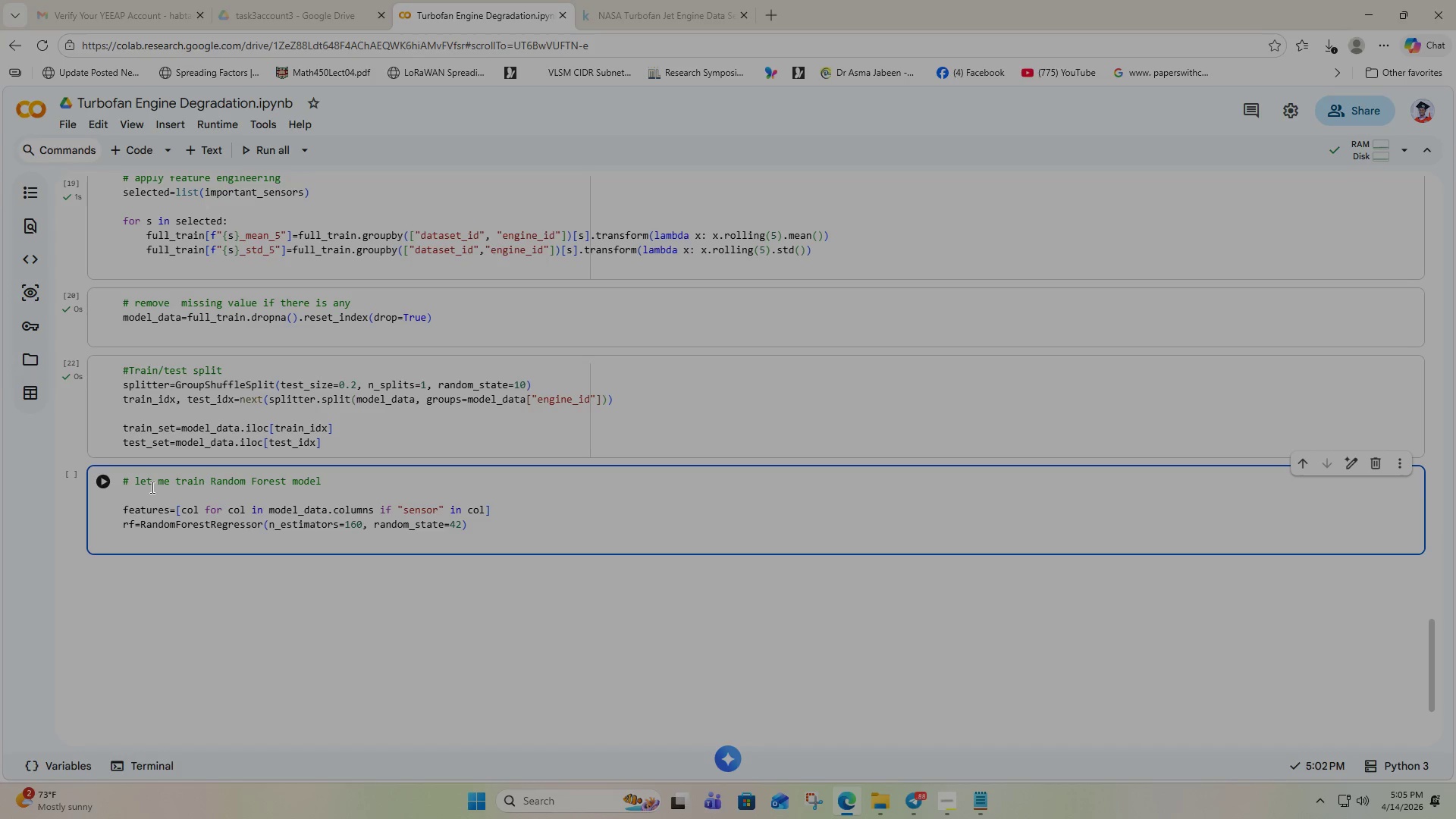 
wait(6.0)
 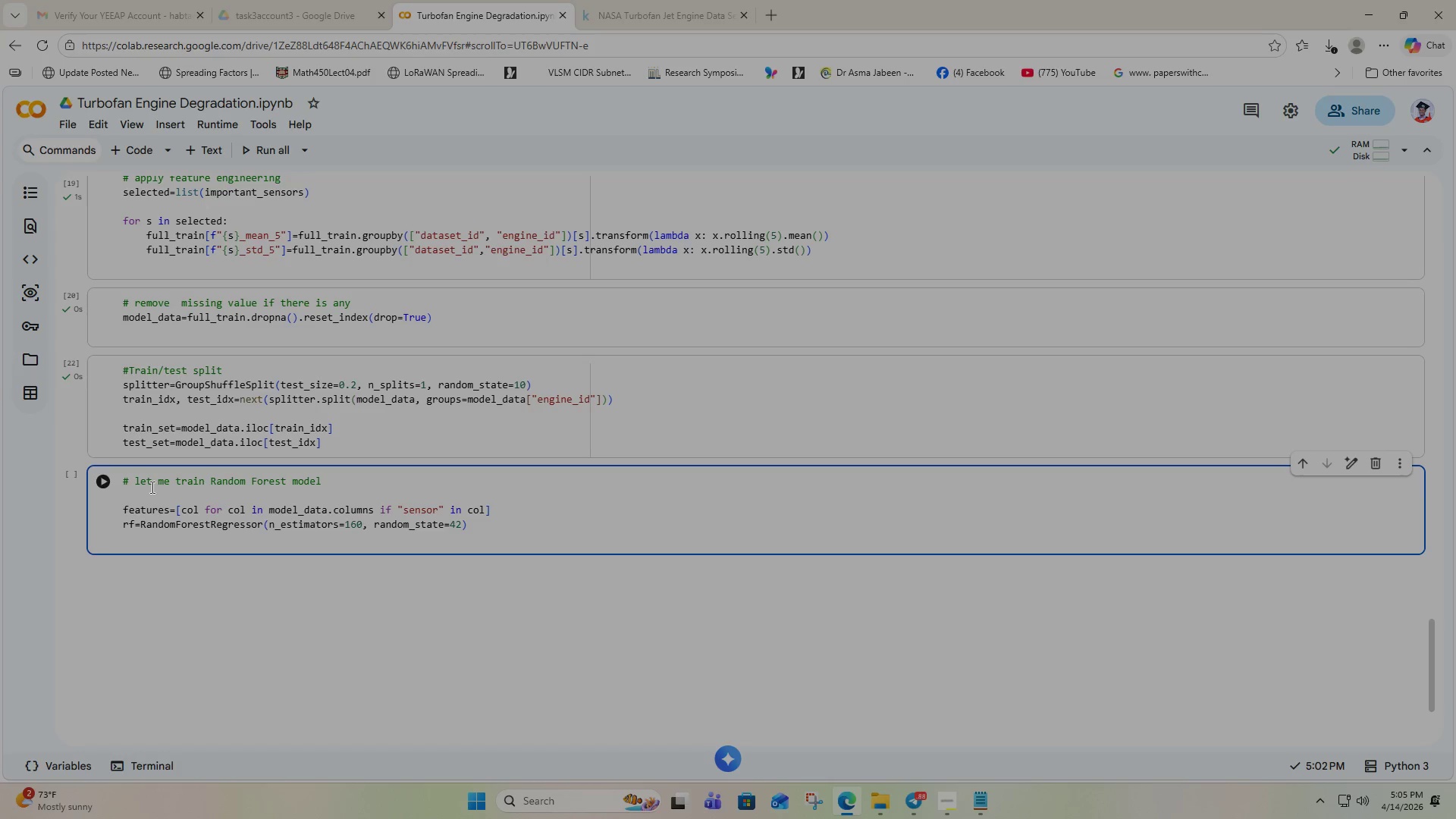 
key(Enter)
 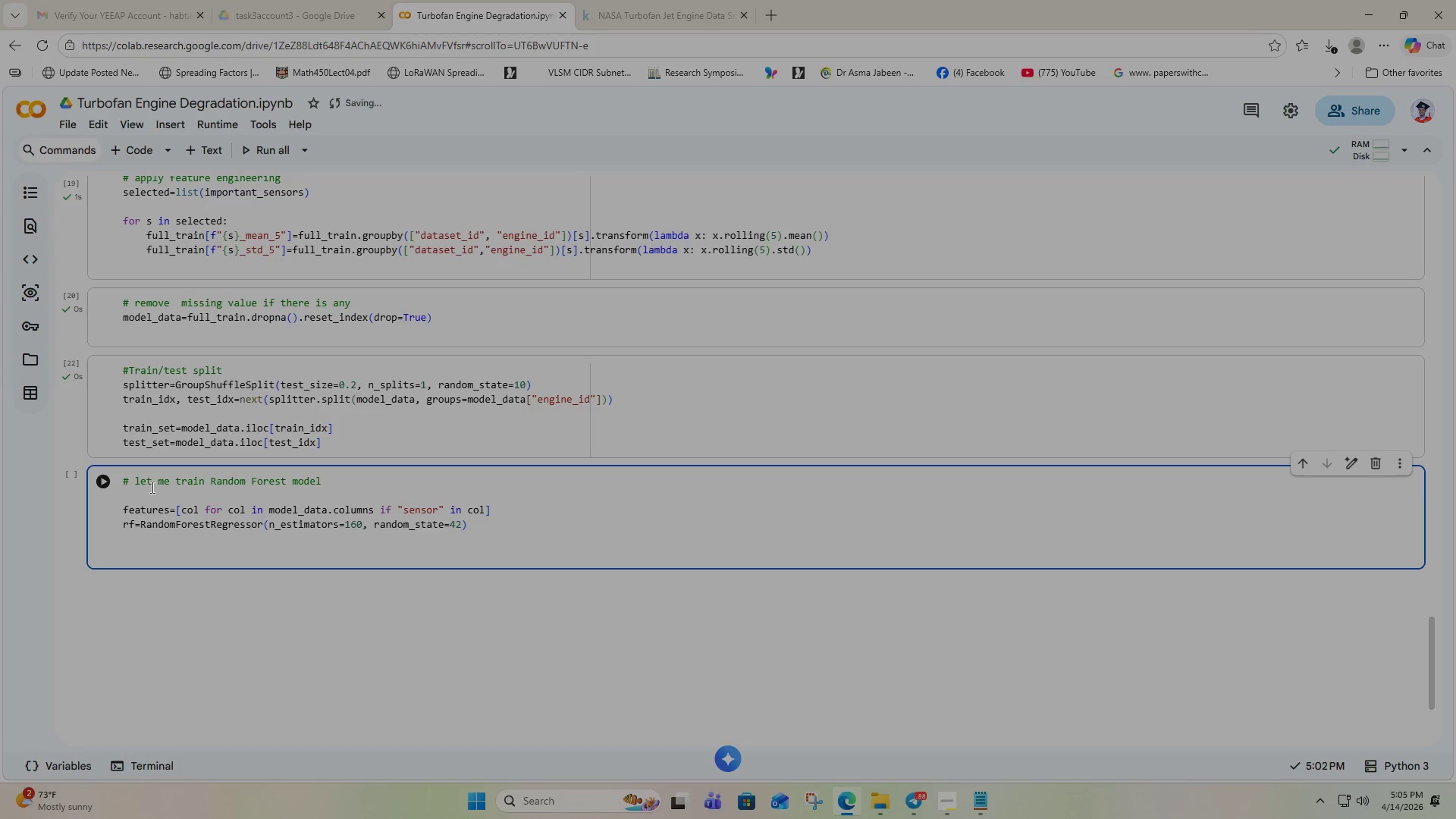 
wait(7.42)
 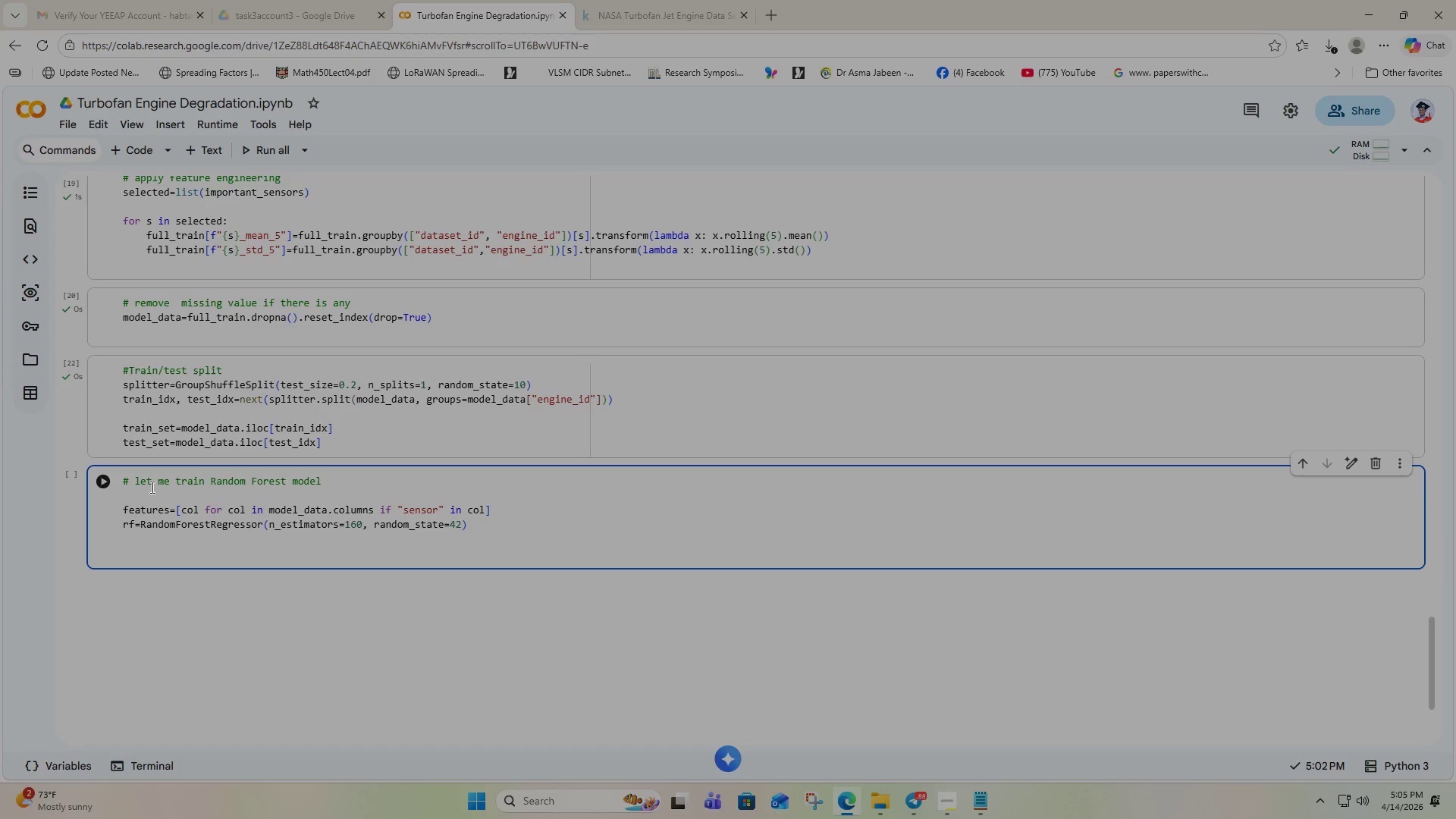 
type(rf.fit)
 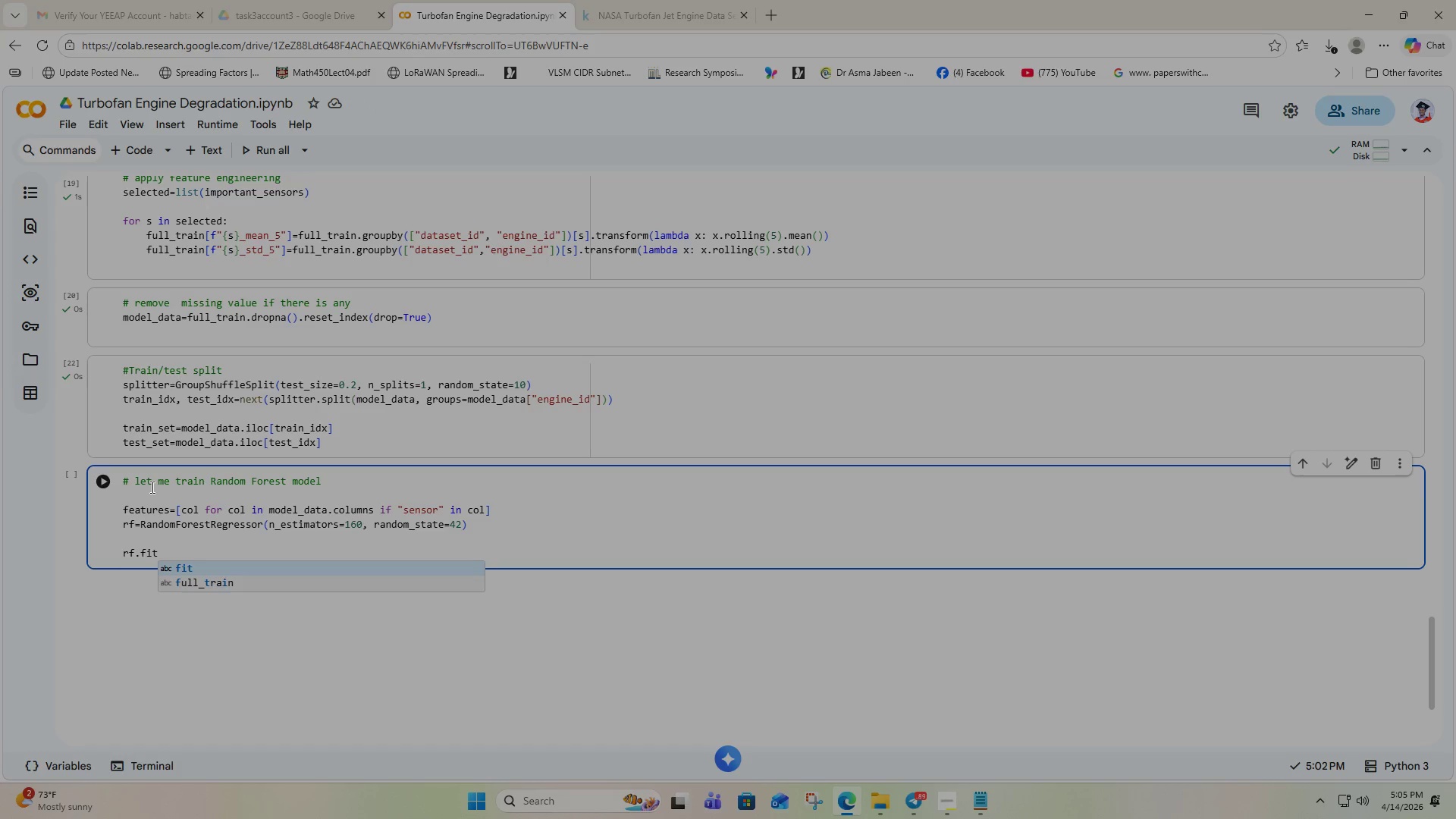 
key(Shift+9)
 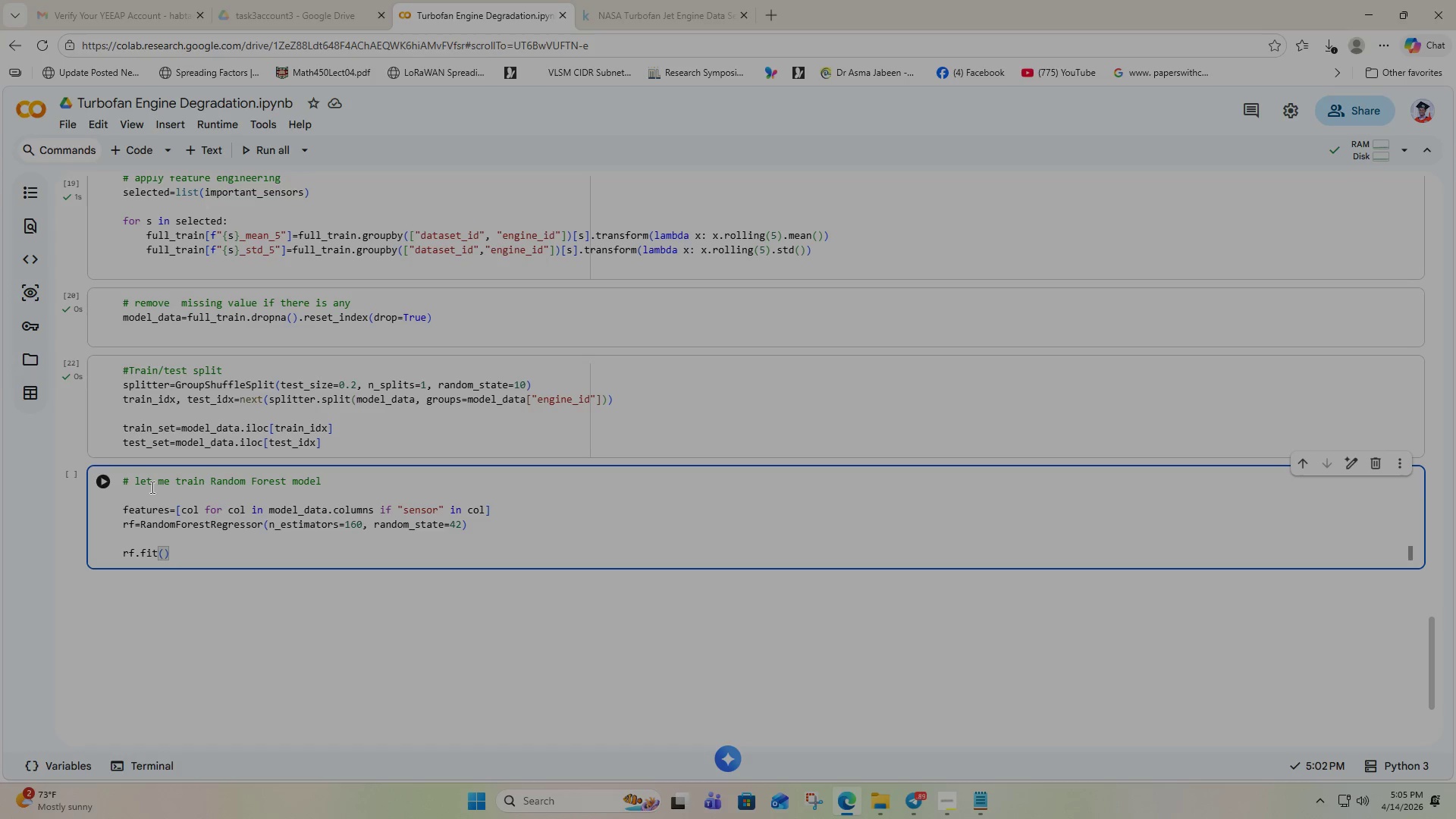 
type(train)
 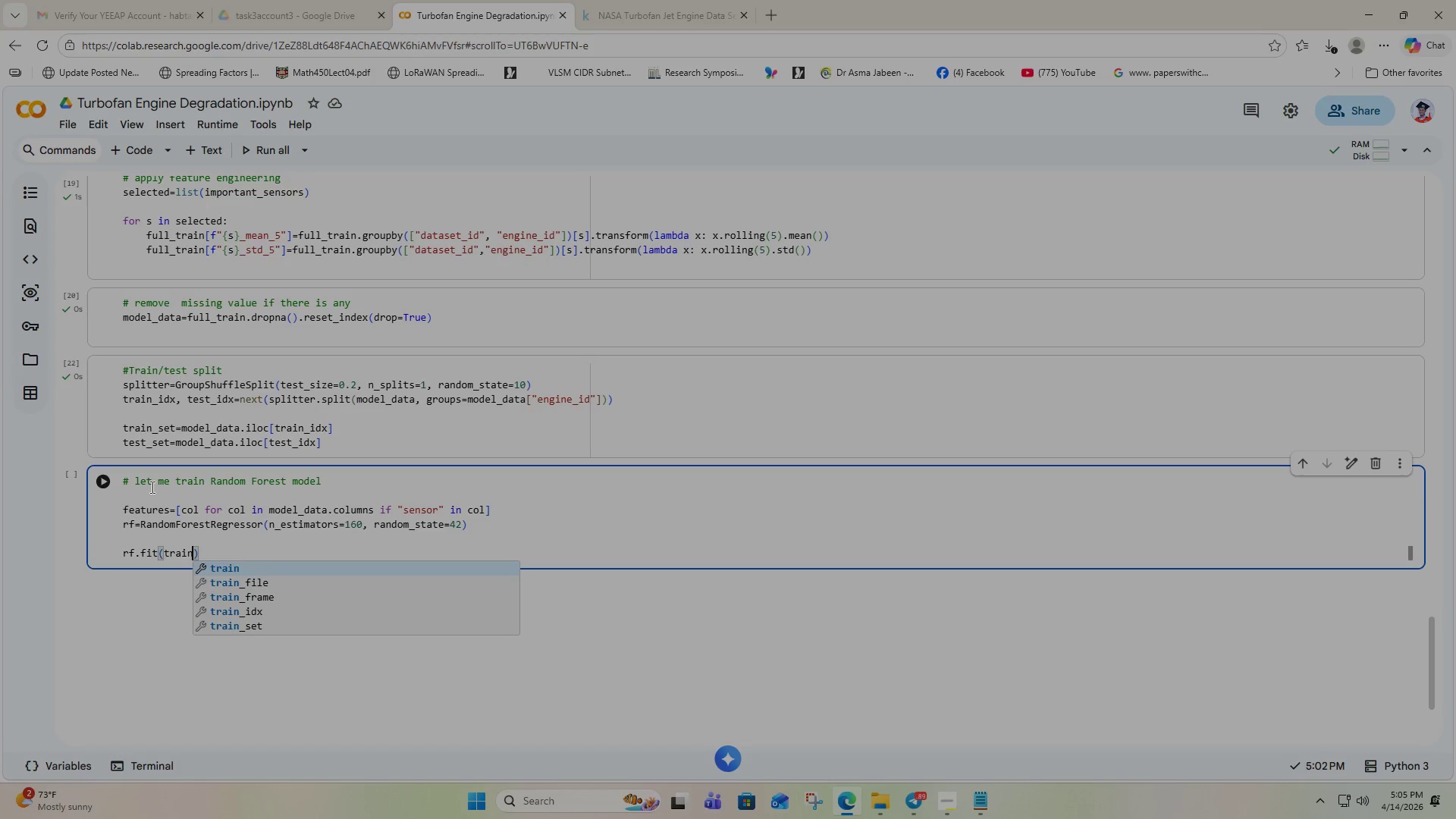 
type(_set[features)
 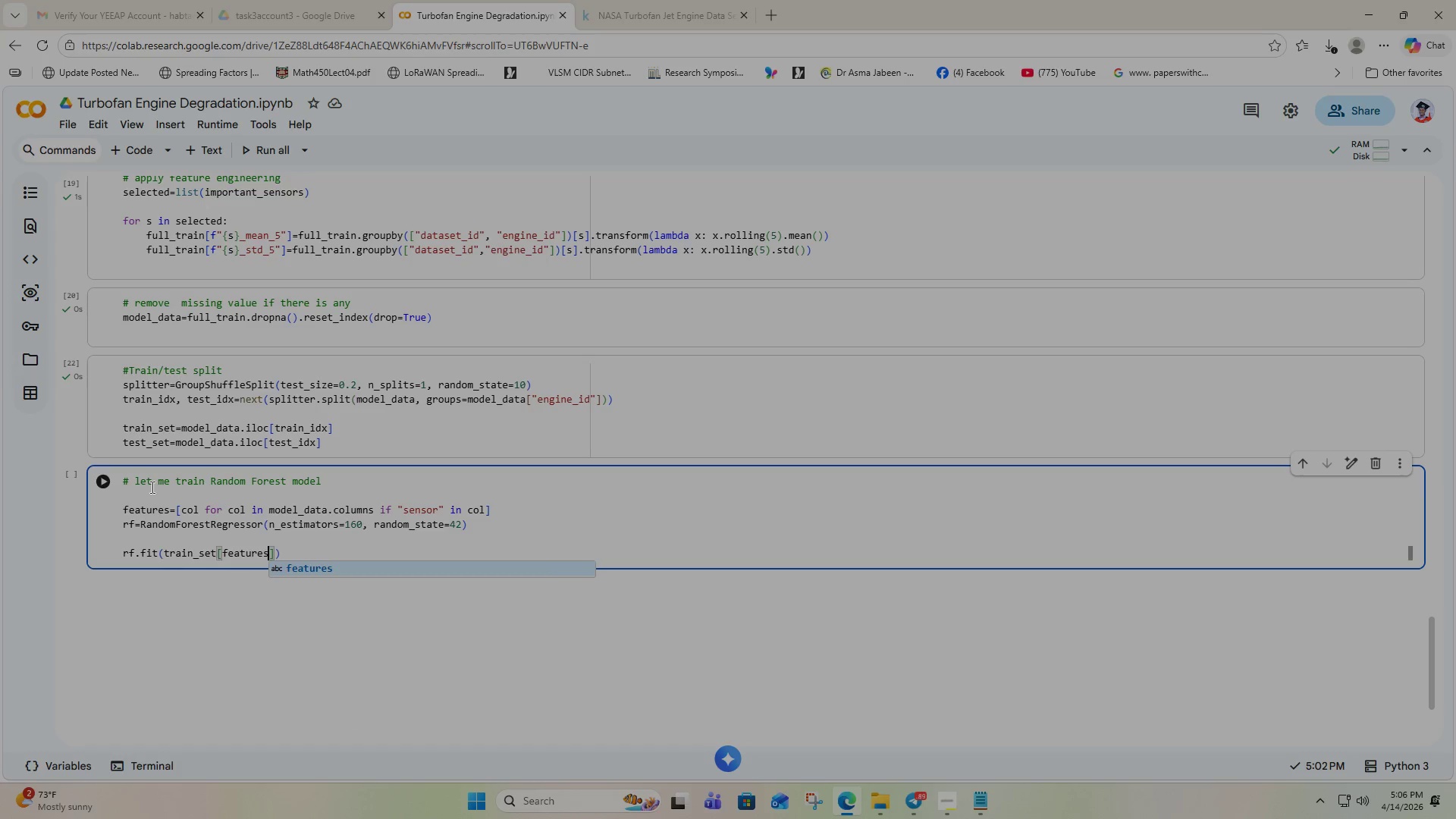 
key(ArrowRight)
 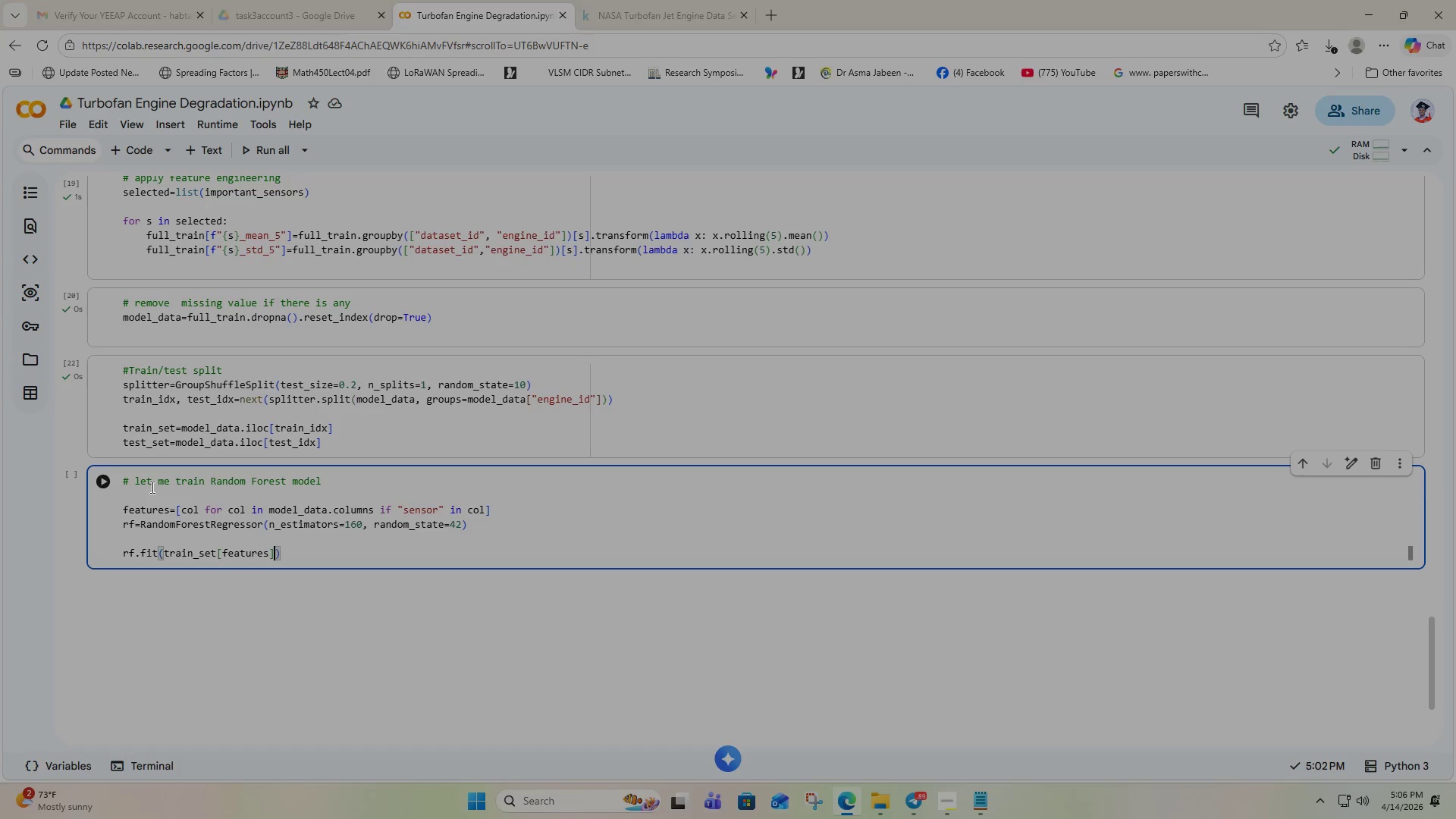 
key(Comma)
 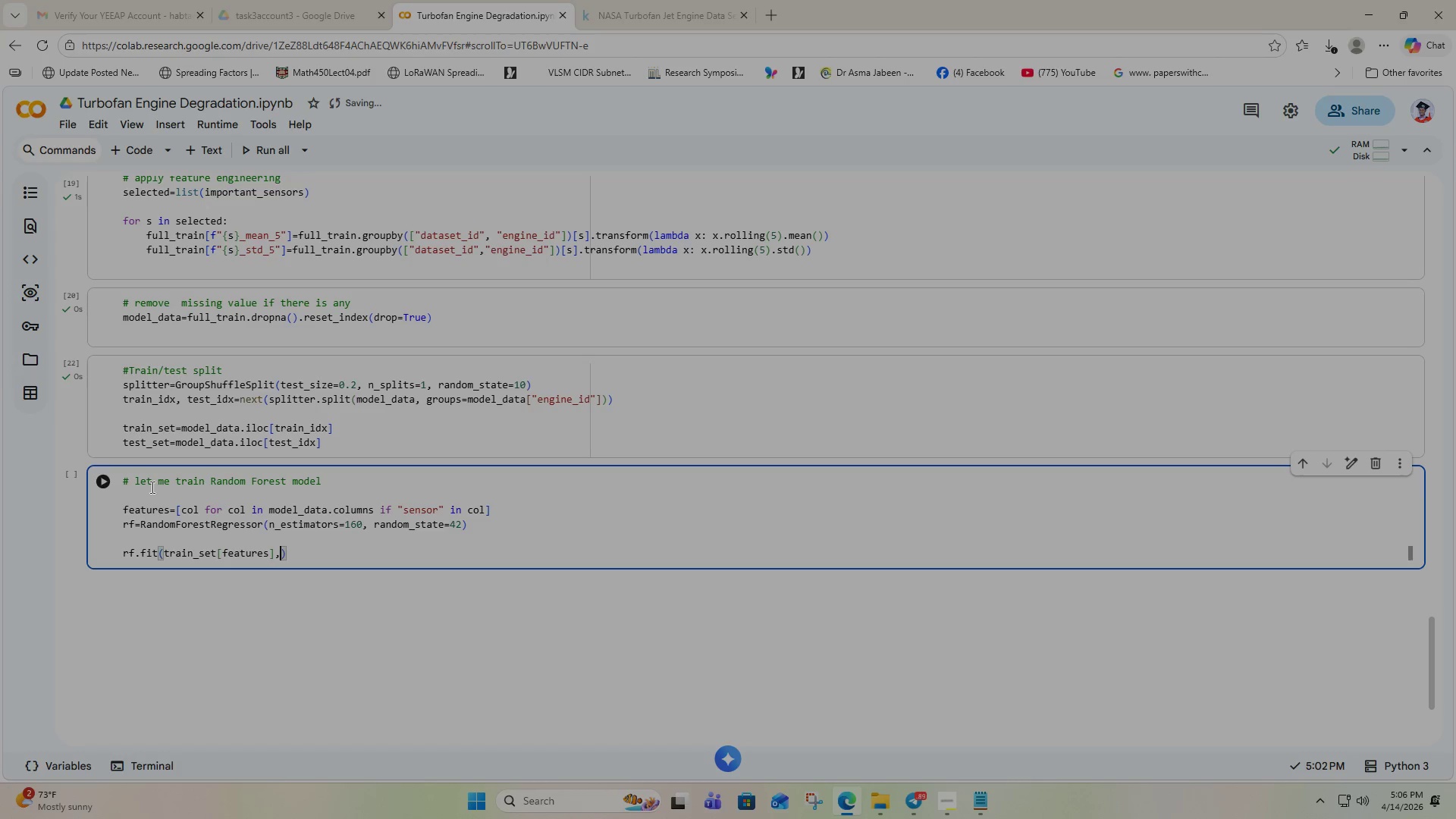 
type(tran)
key(Backspace)
type(in_set)
 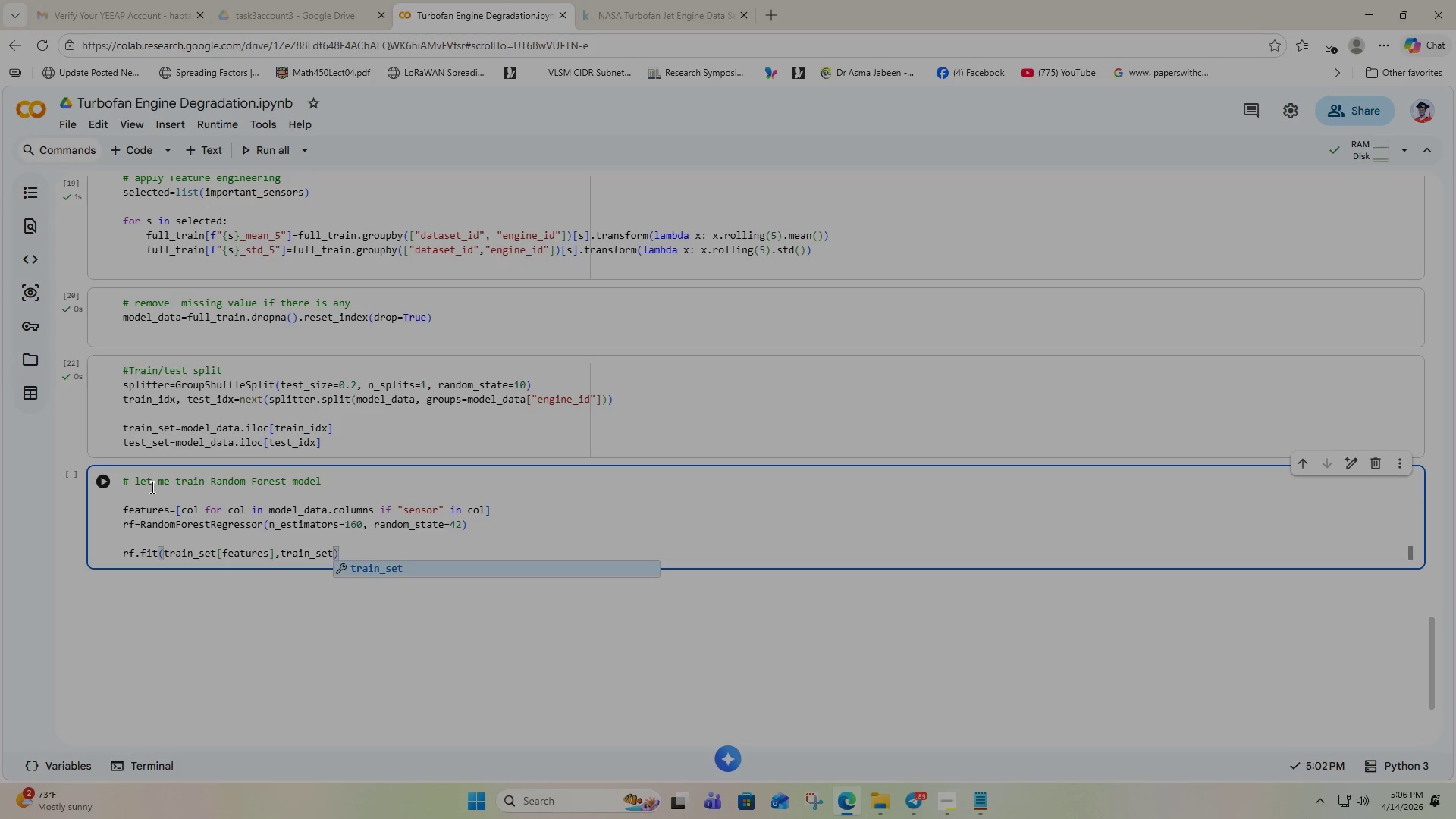 
wait(6.56)
 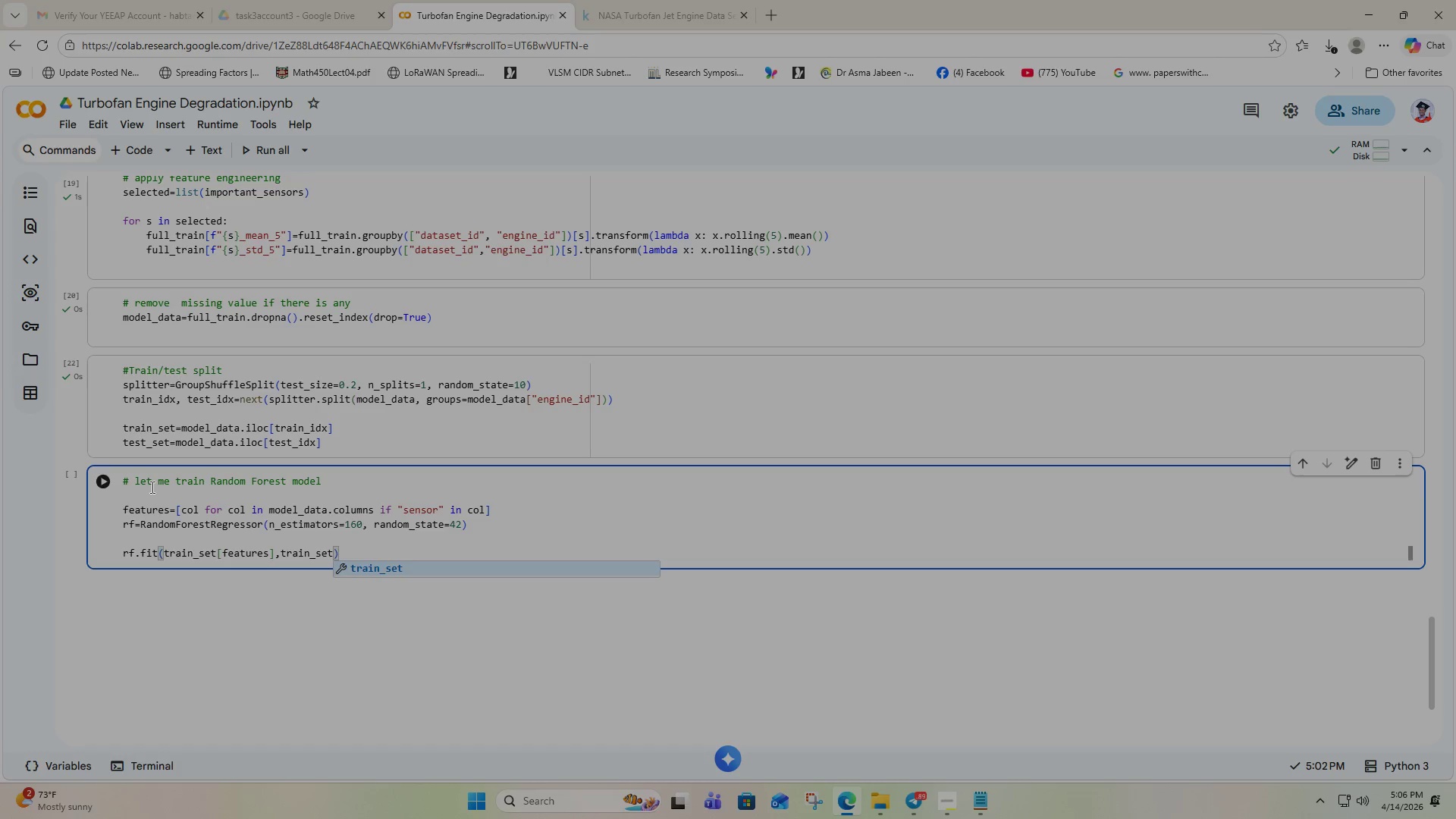 
type(["RUL)
 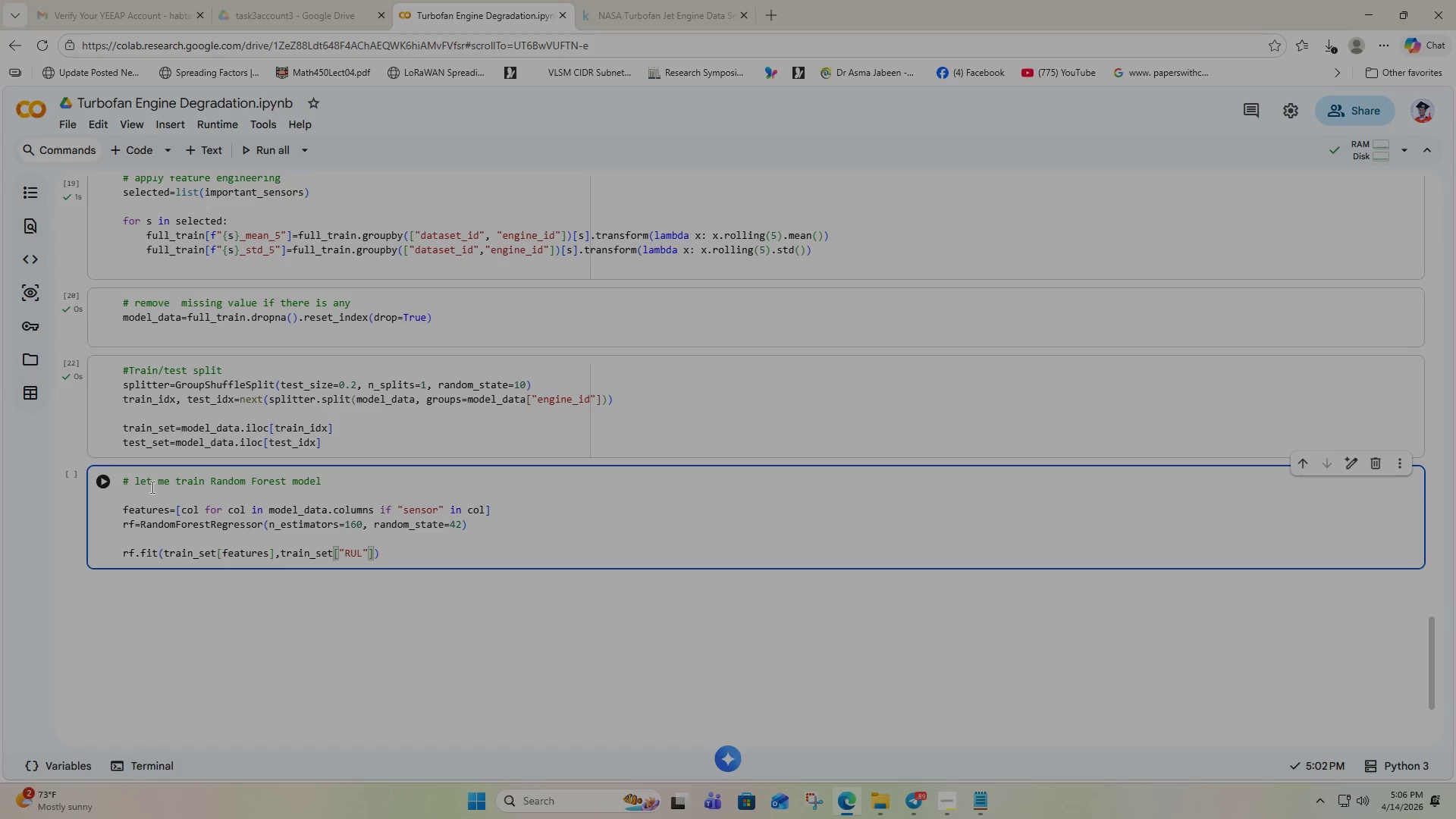 
key(ArrowRight)
 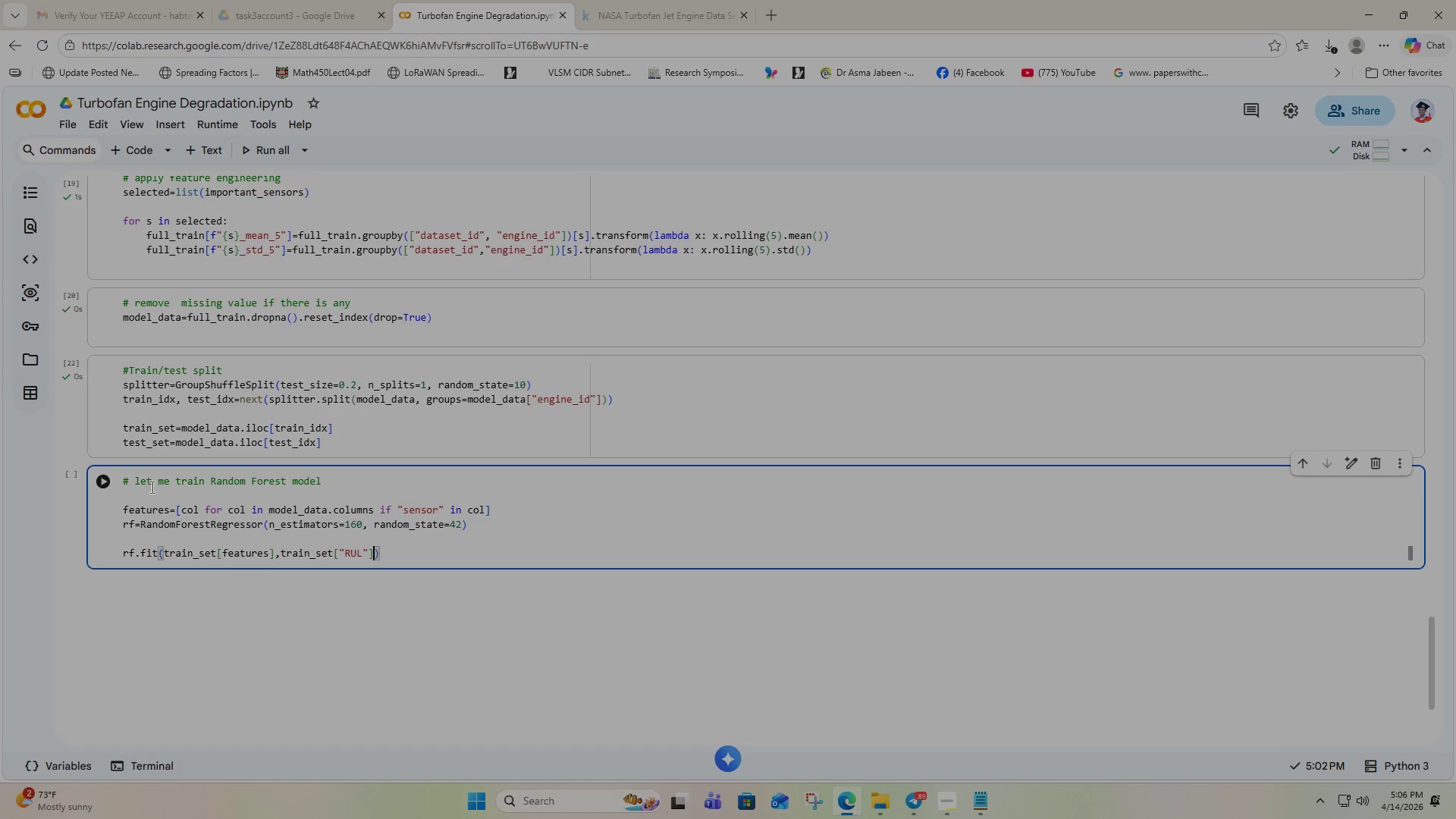 
key(ArrowRight)
 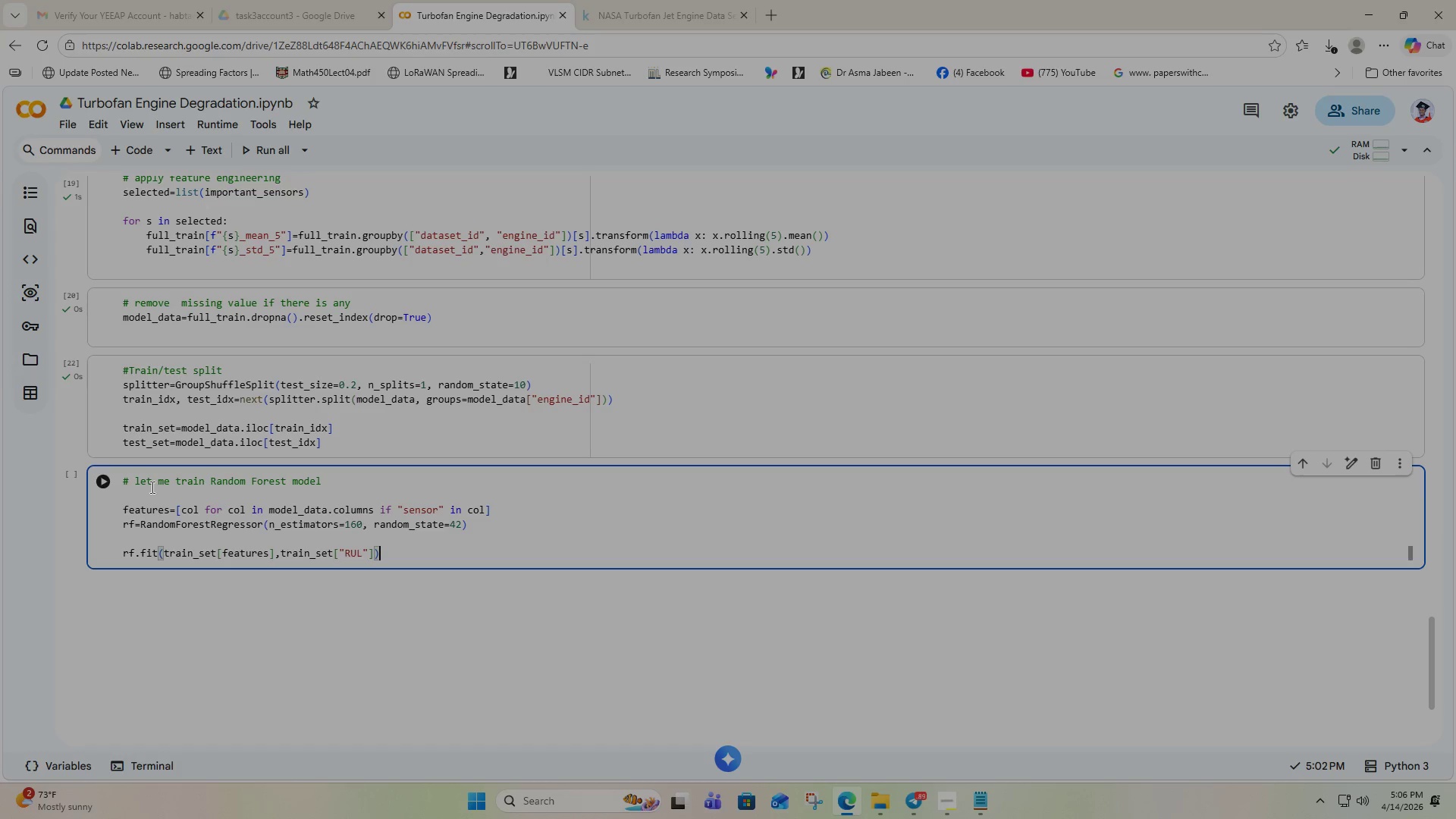 
key(ArrowRight)
 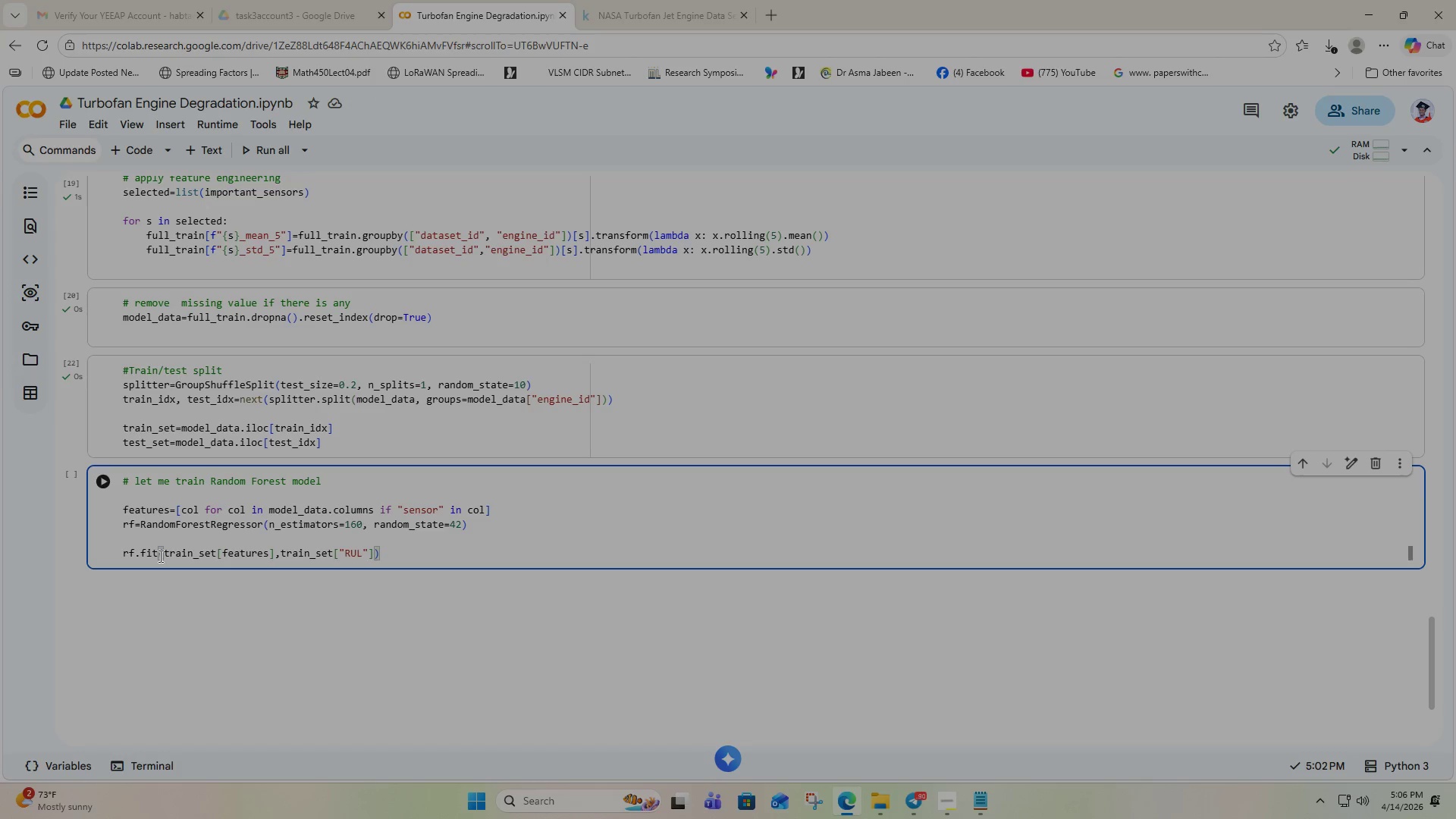 
wait(16.49)
 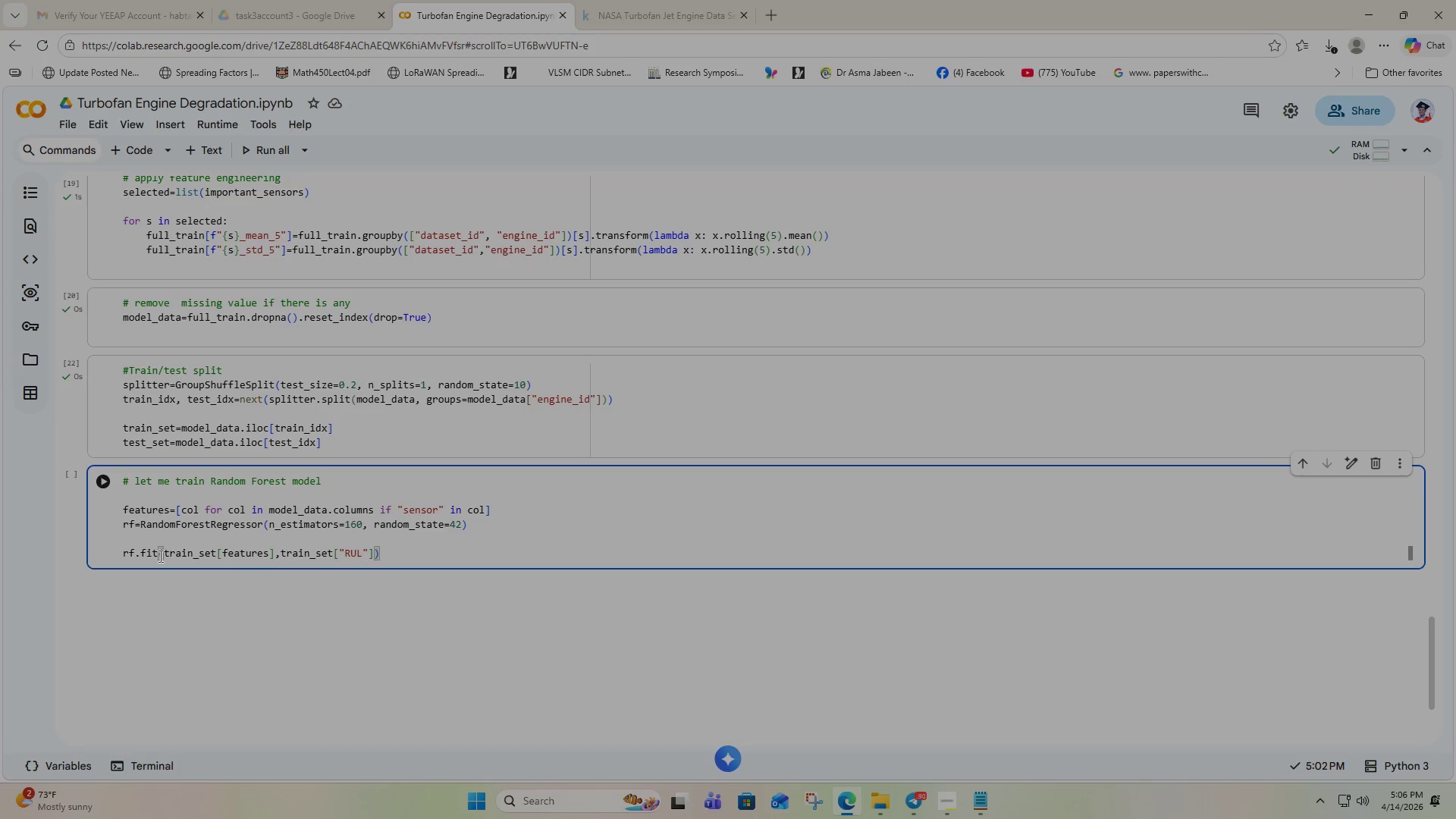 
scroll: coordinate [384, 522], scroll_direction: down, amount: 2.0
 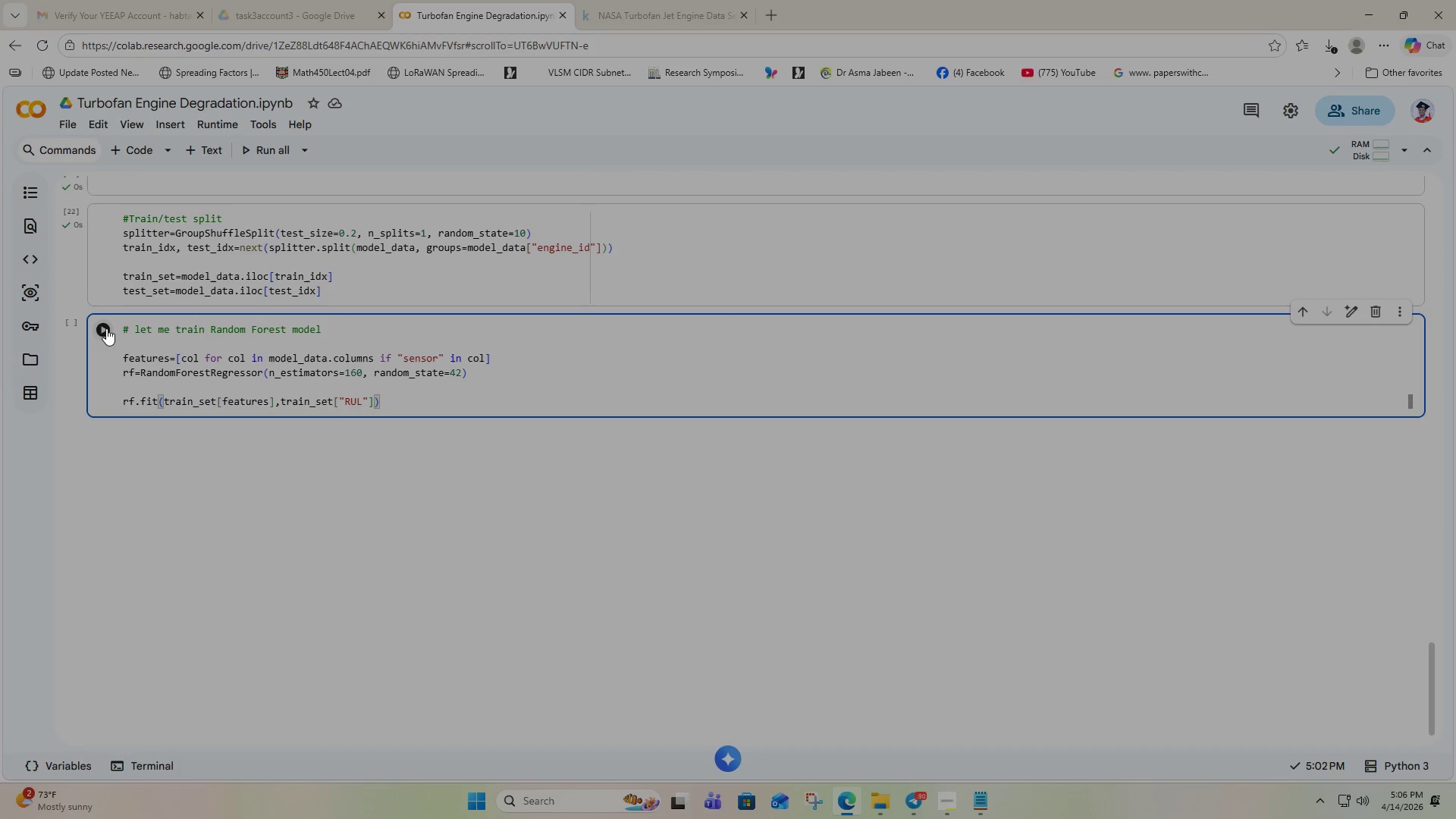 
wait(10.37)
 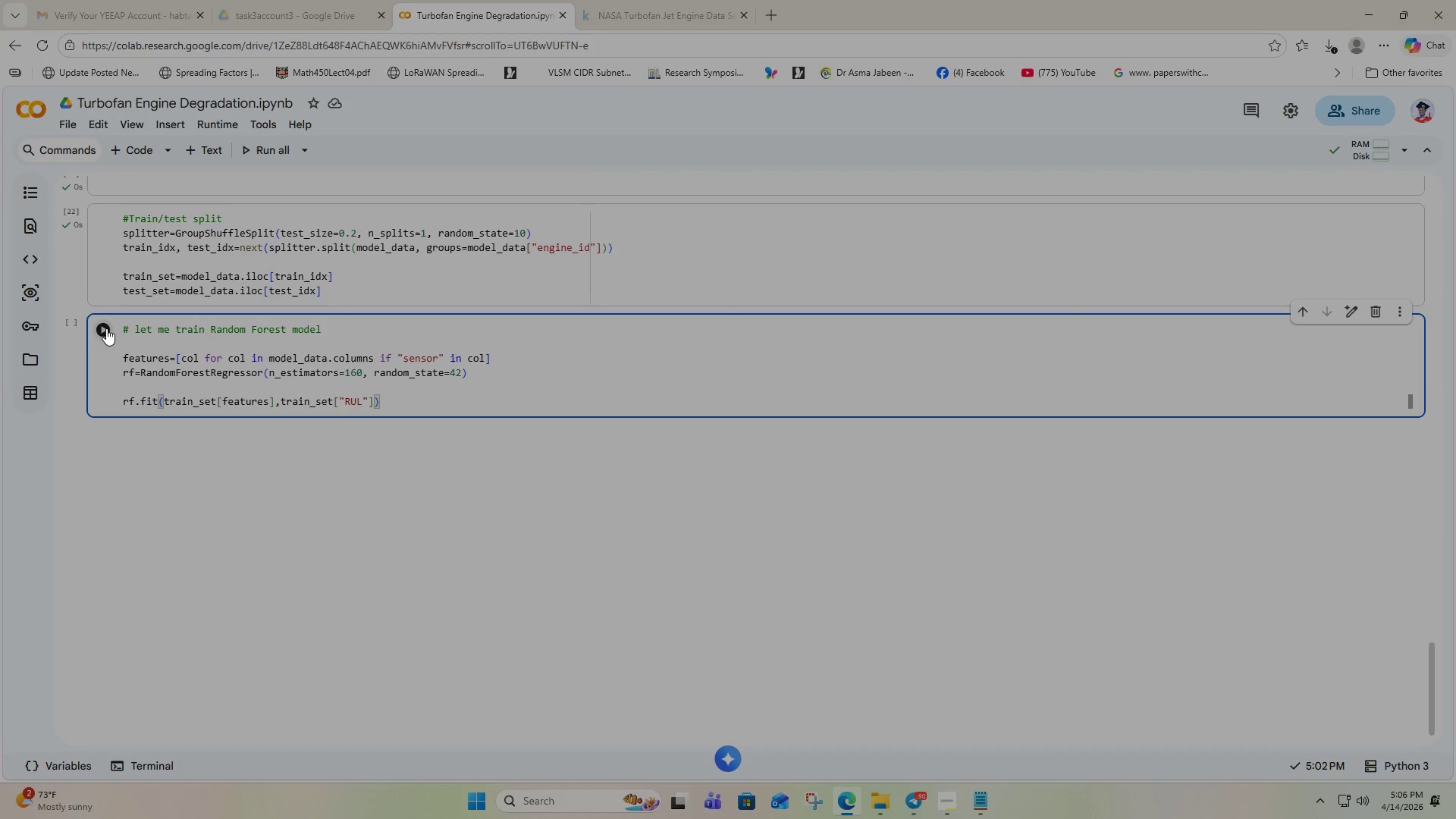 
left_click([106, 328])
 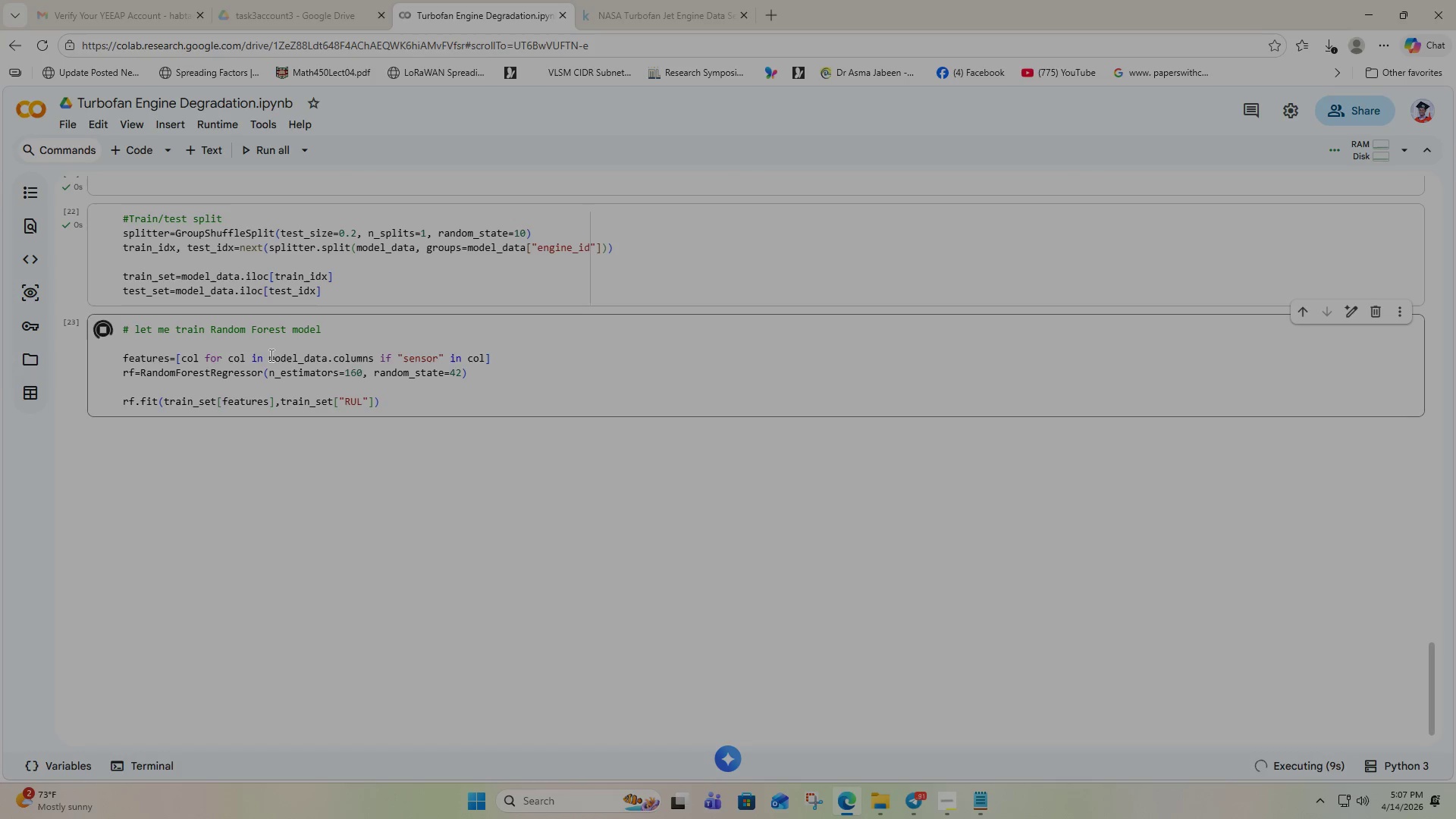 
wait(15.53)
 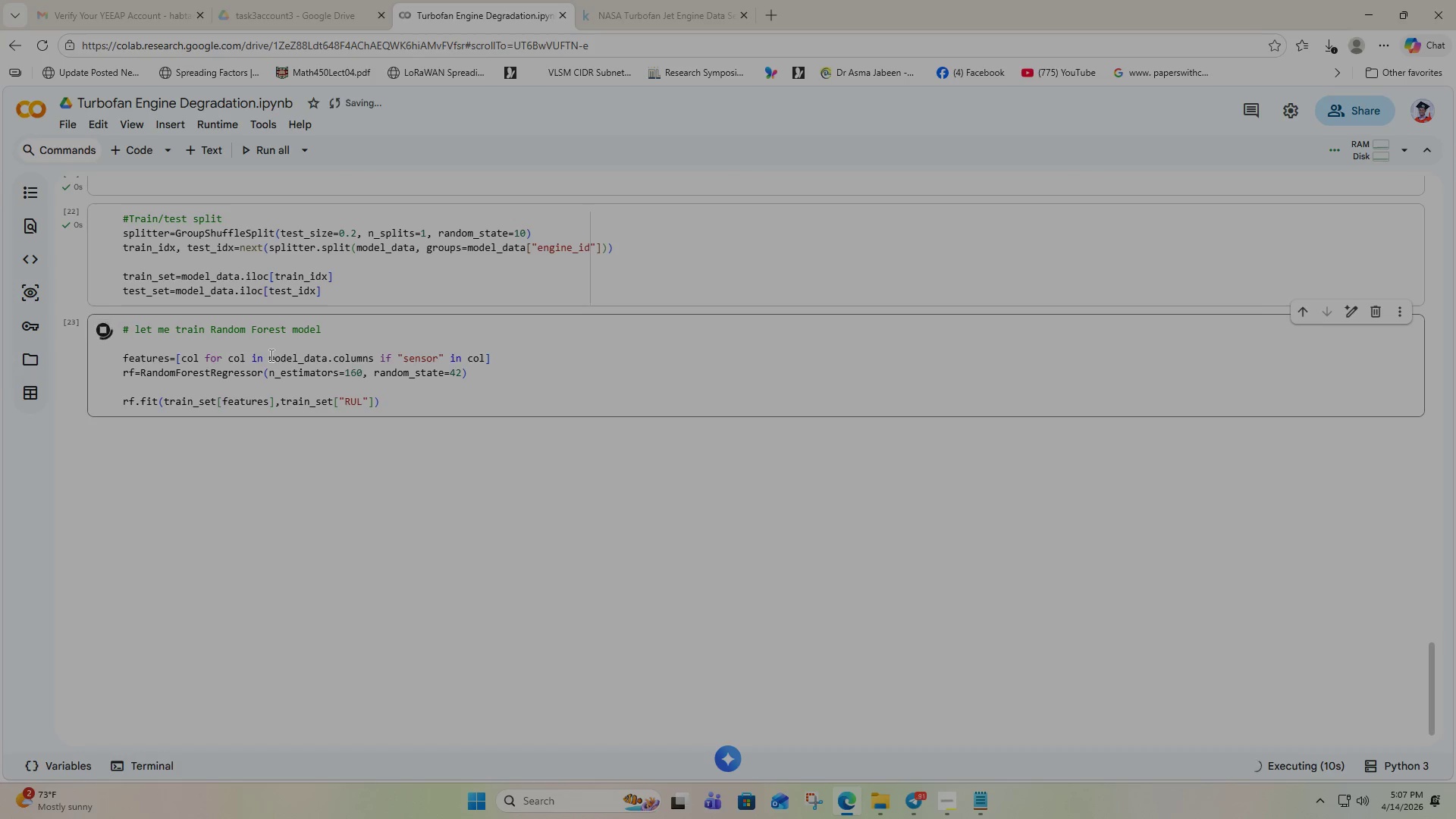 
key(Control+S)
 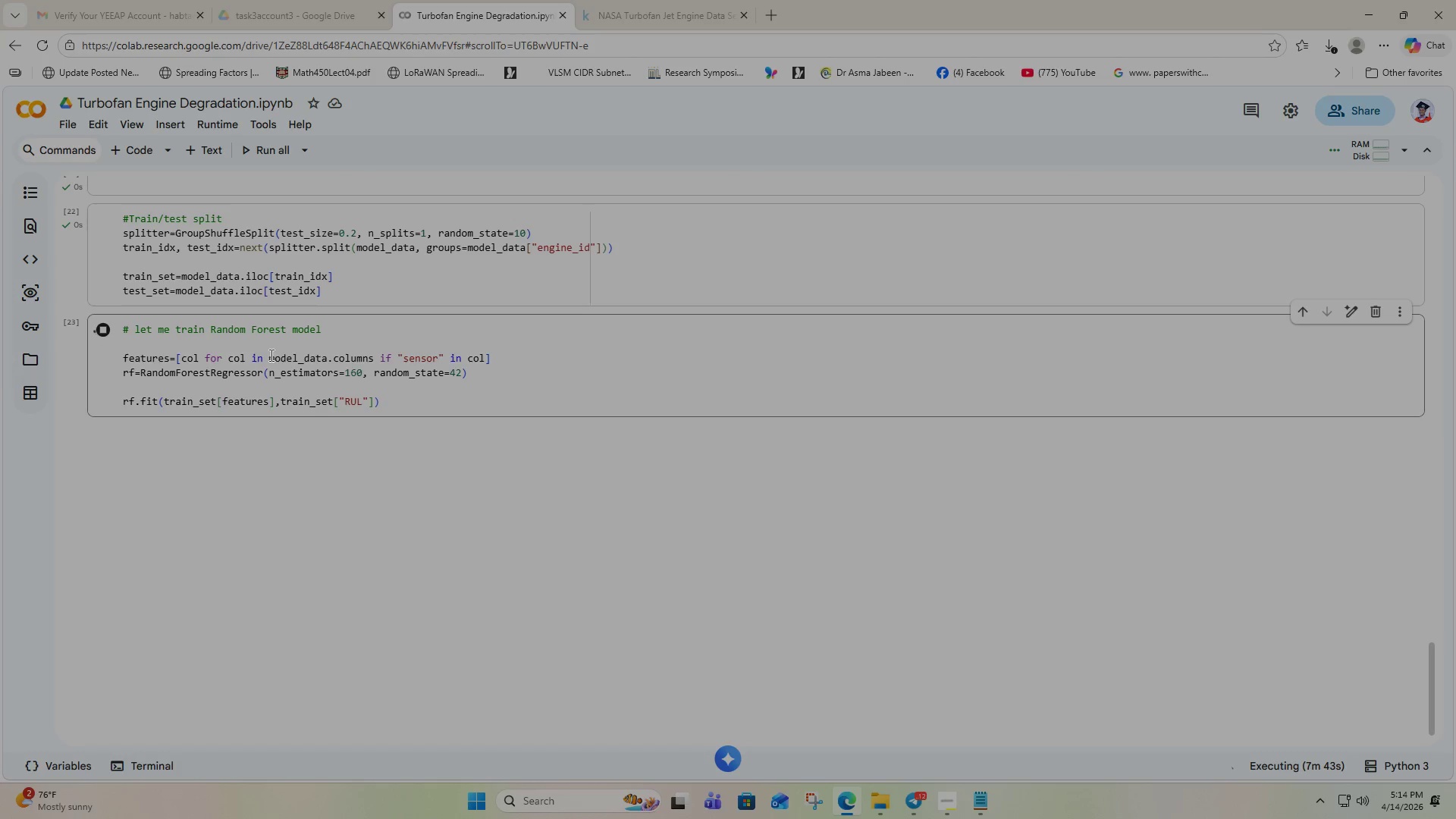 
wait(453.56)
 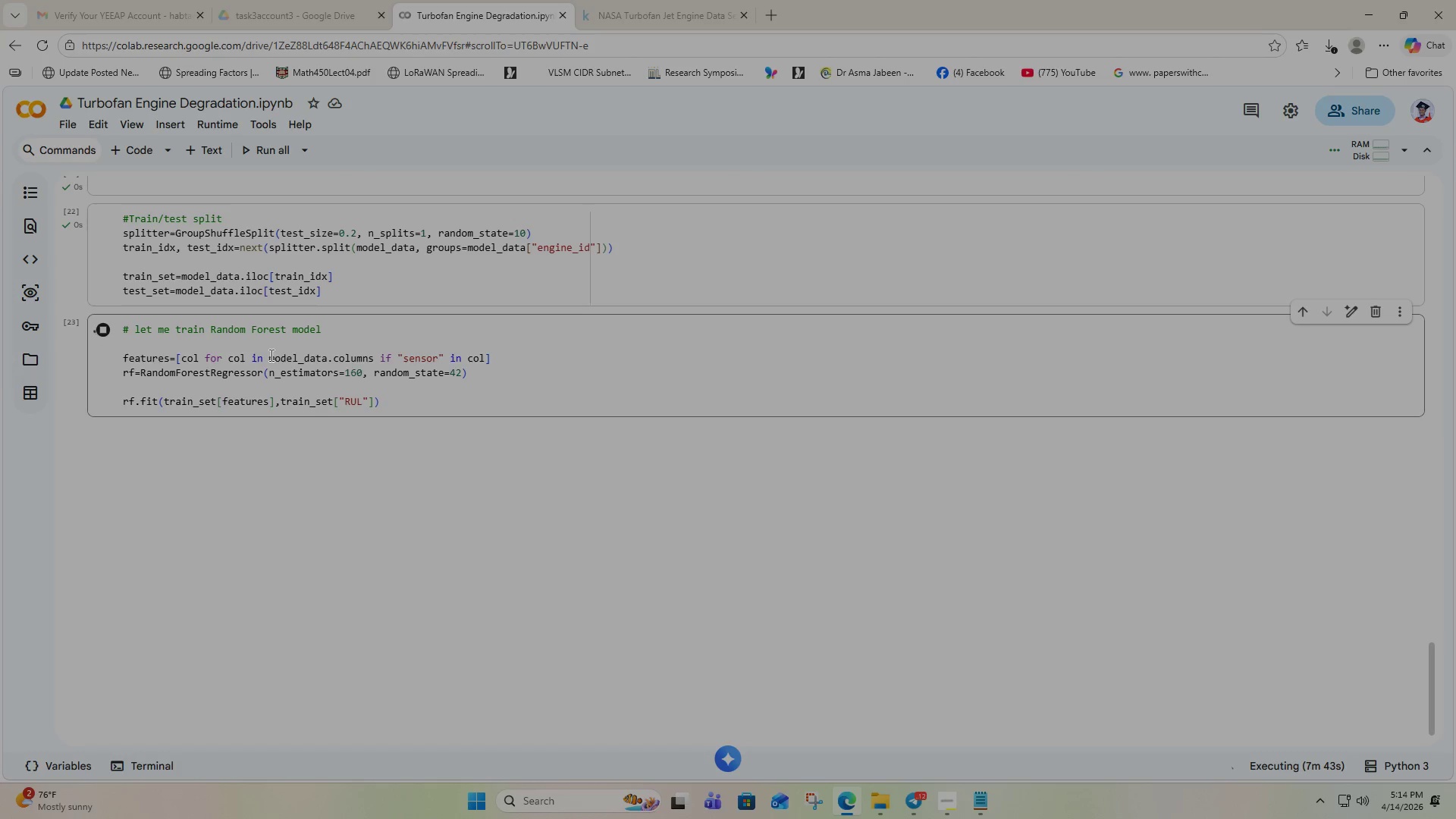 
left_click([954, 809])